 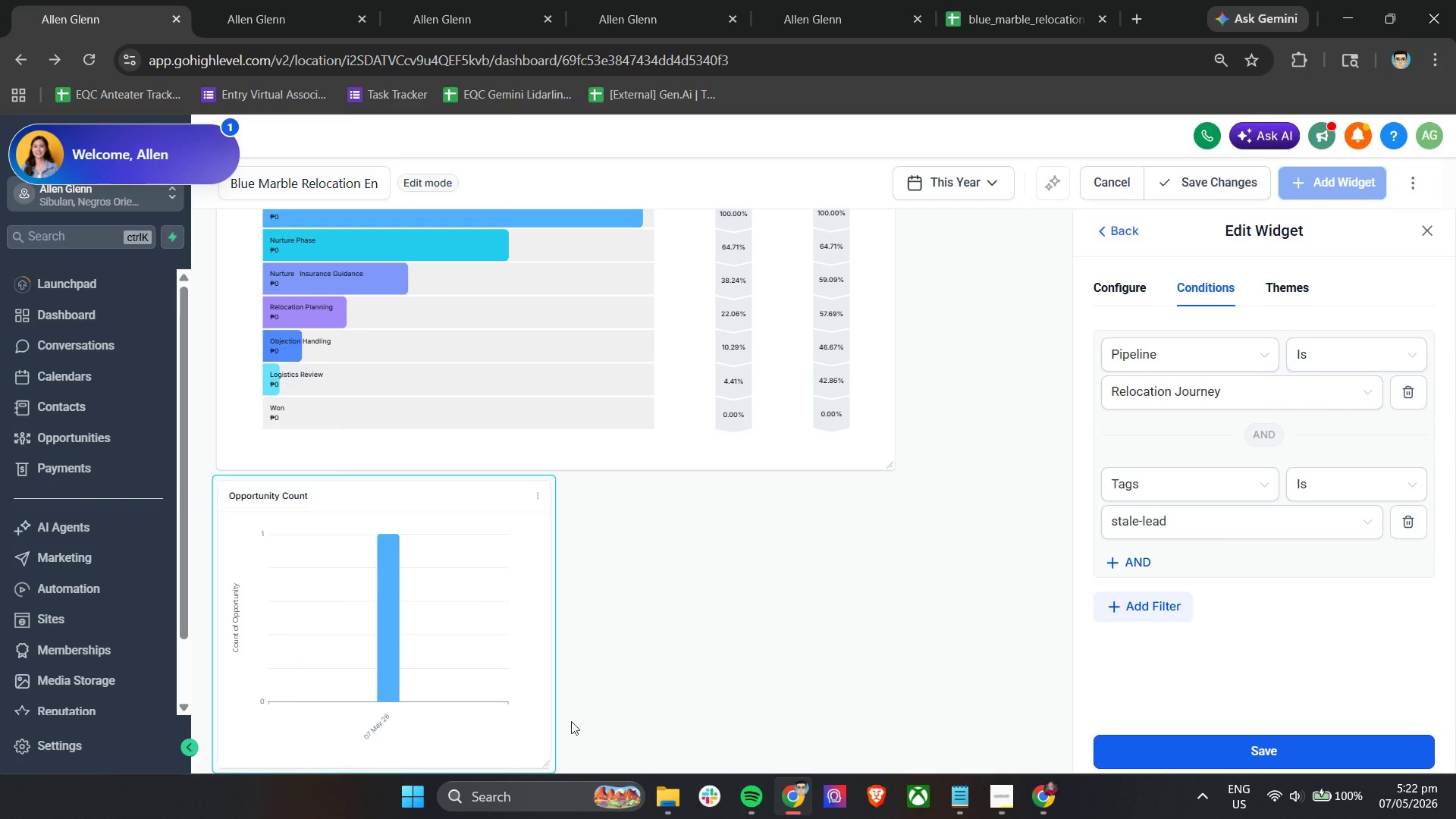 
left_click_drag(start_coordinate=[548, 761], to_coordinate=[875, 731])
 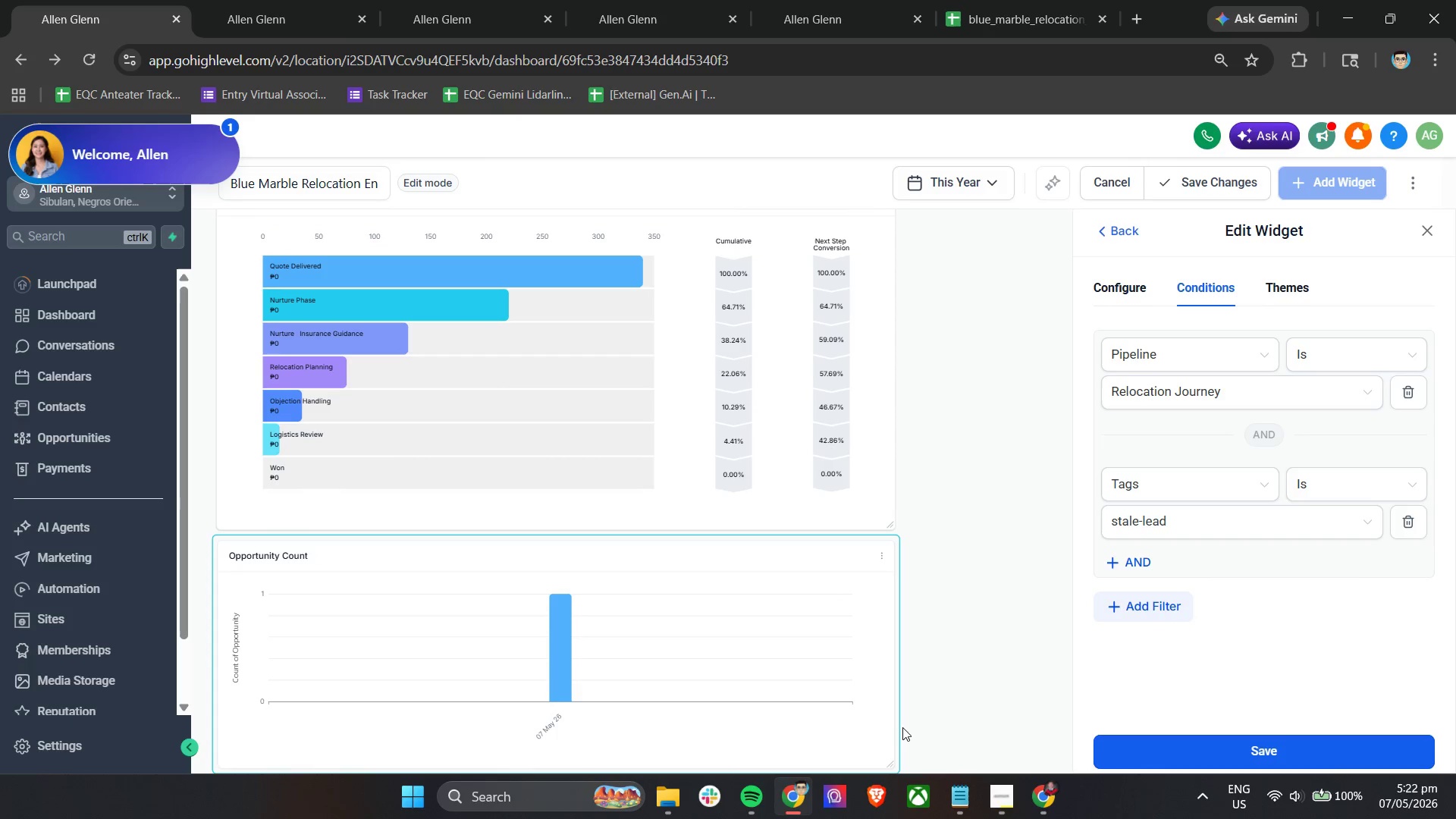 
mouse_move([861, 696])
 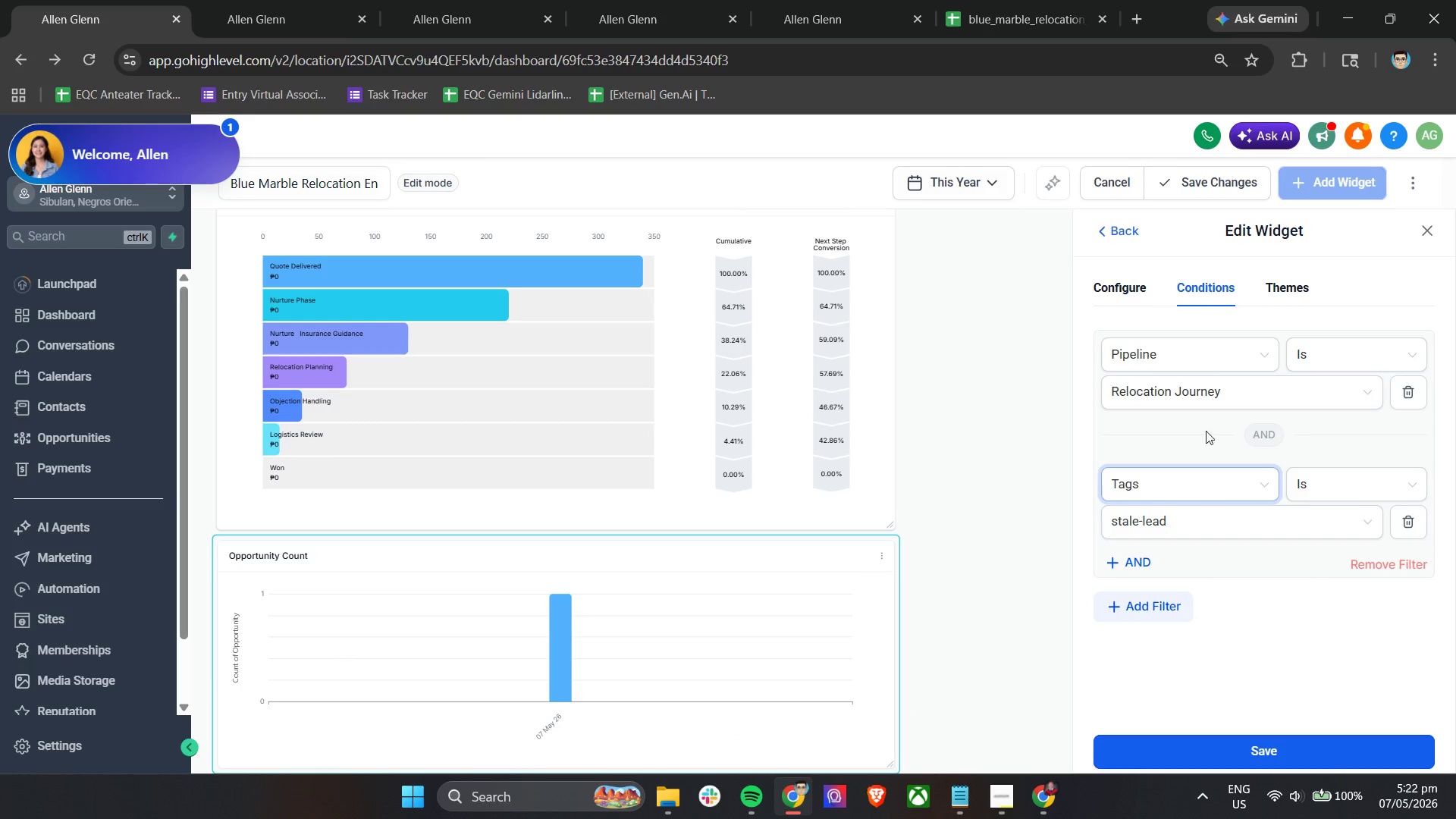 
left_click([1137, 279])
 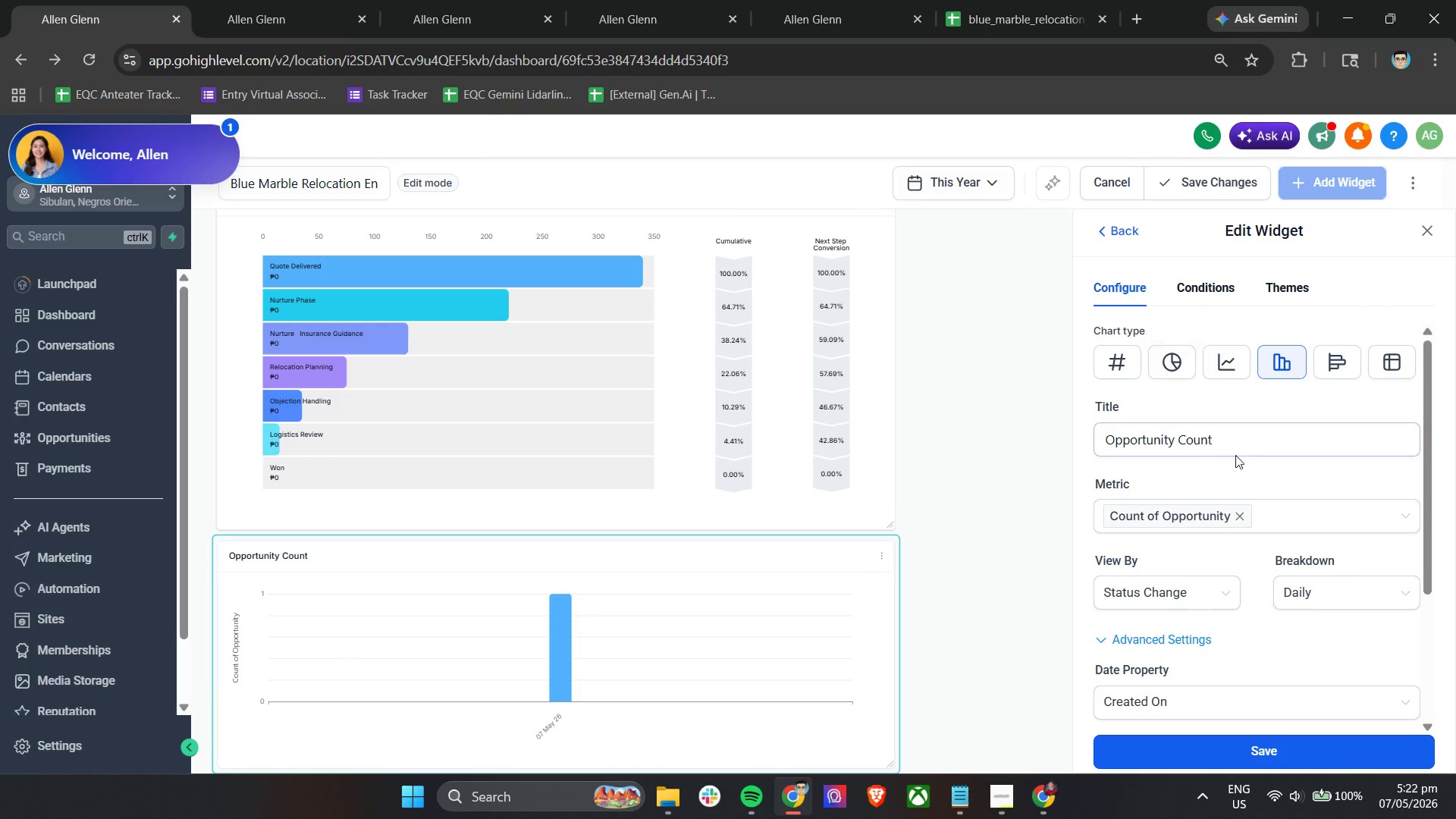 
double_click([1248, 444])
 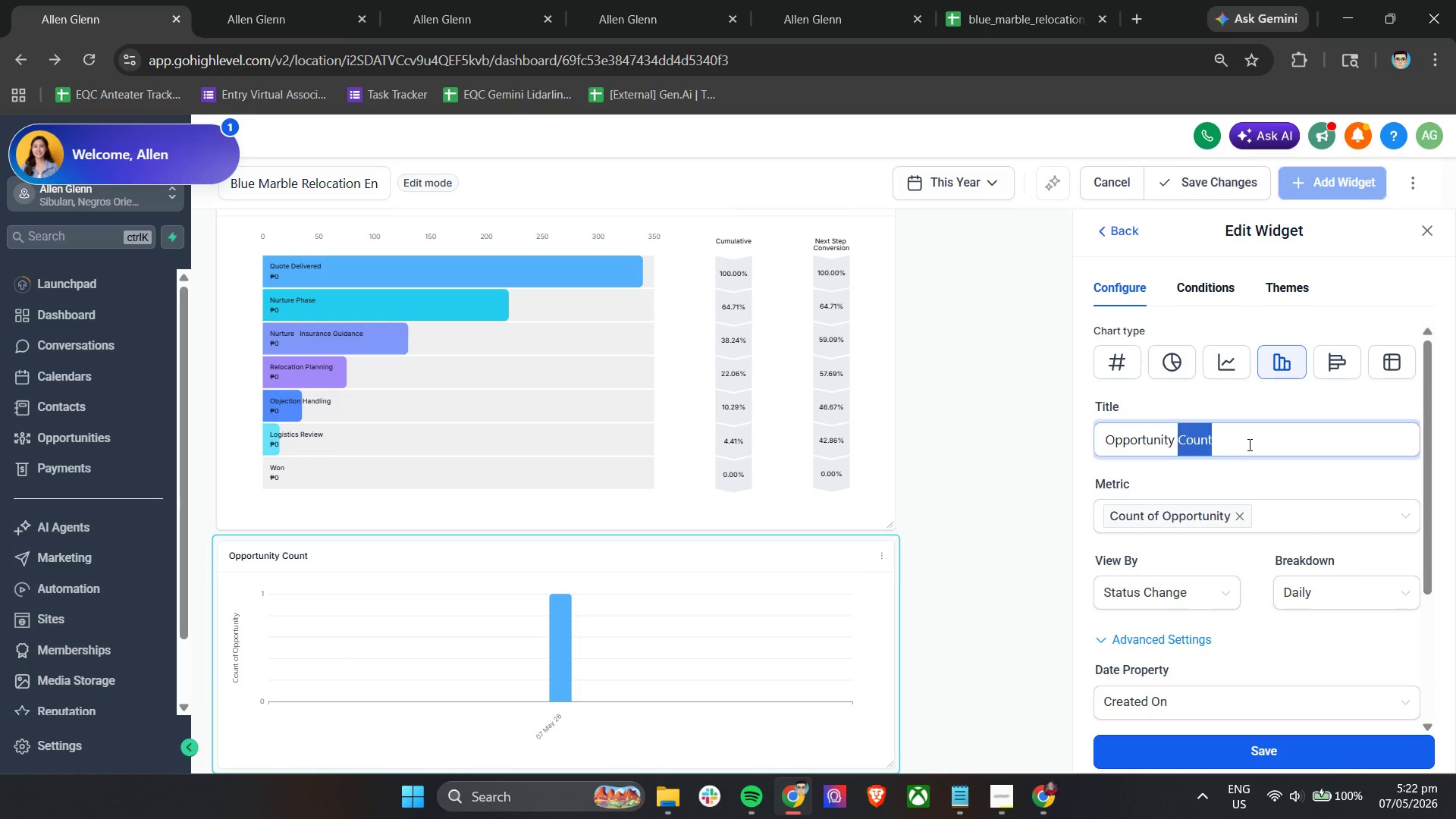 
triple_click([1248, 444])
 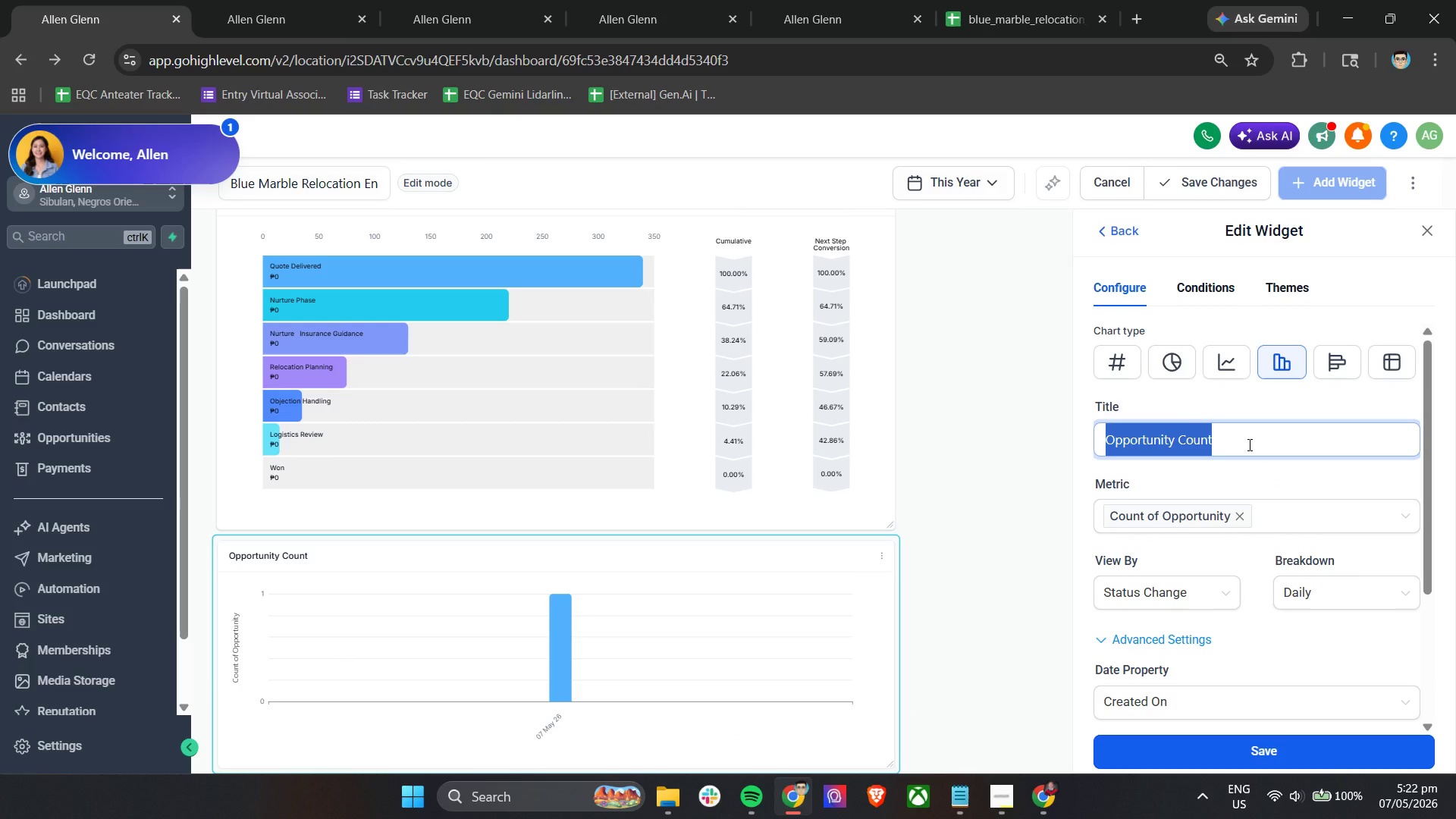 
type(Stale Lead Opportunities)
 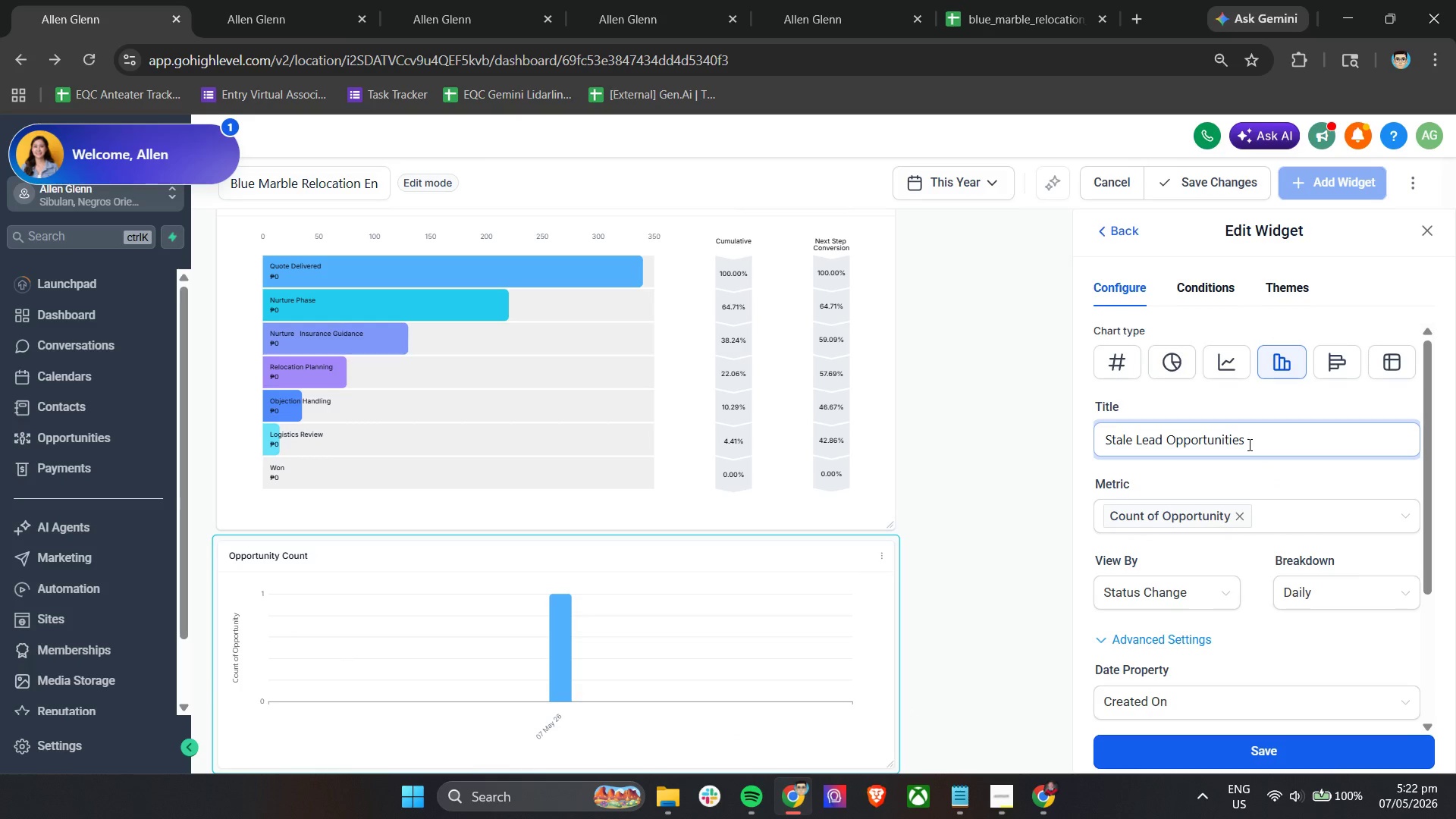 
left_click([1237, 752])
 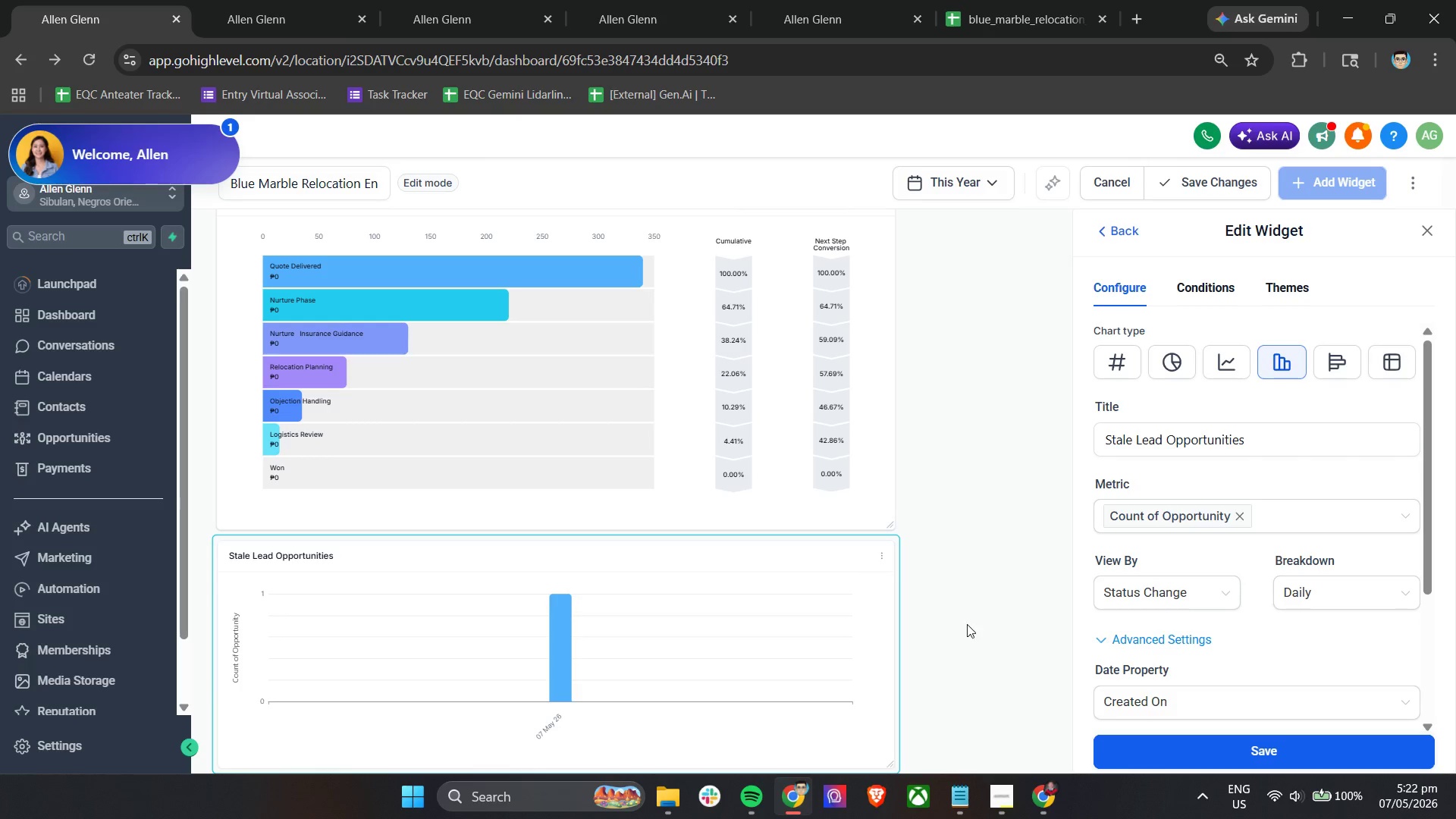 
scroll: coordinate [997, 550], scroll_direction: up, amount: 4.0
 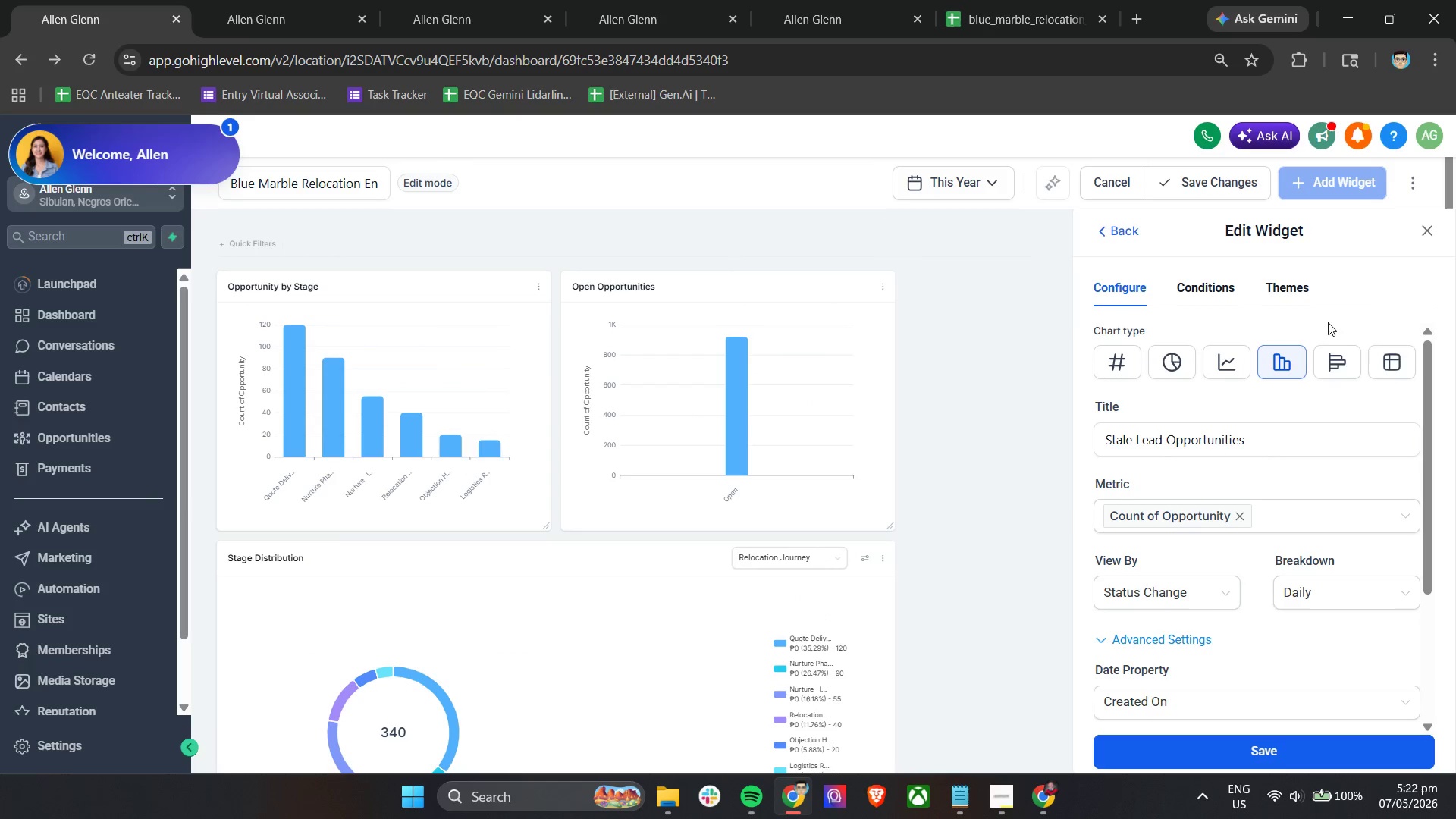 
left_click([1235, 757])
 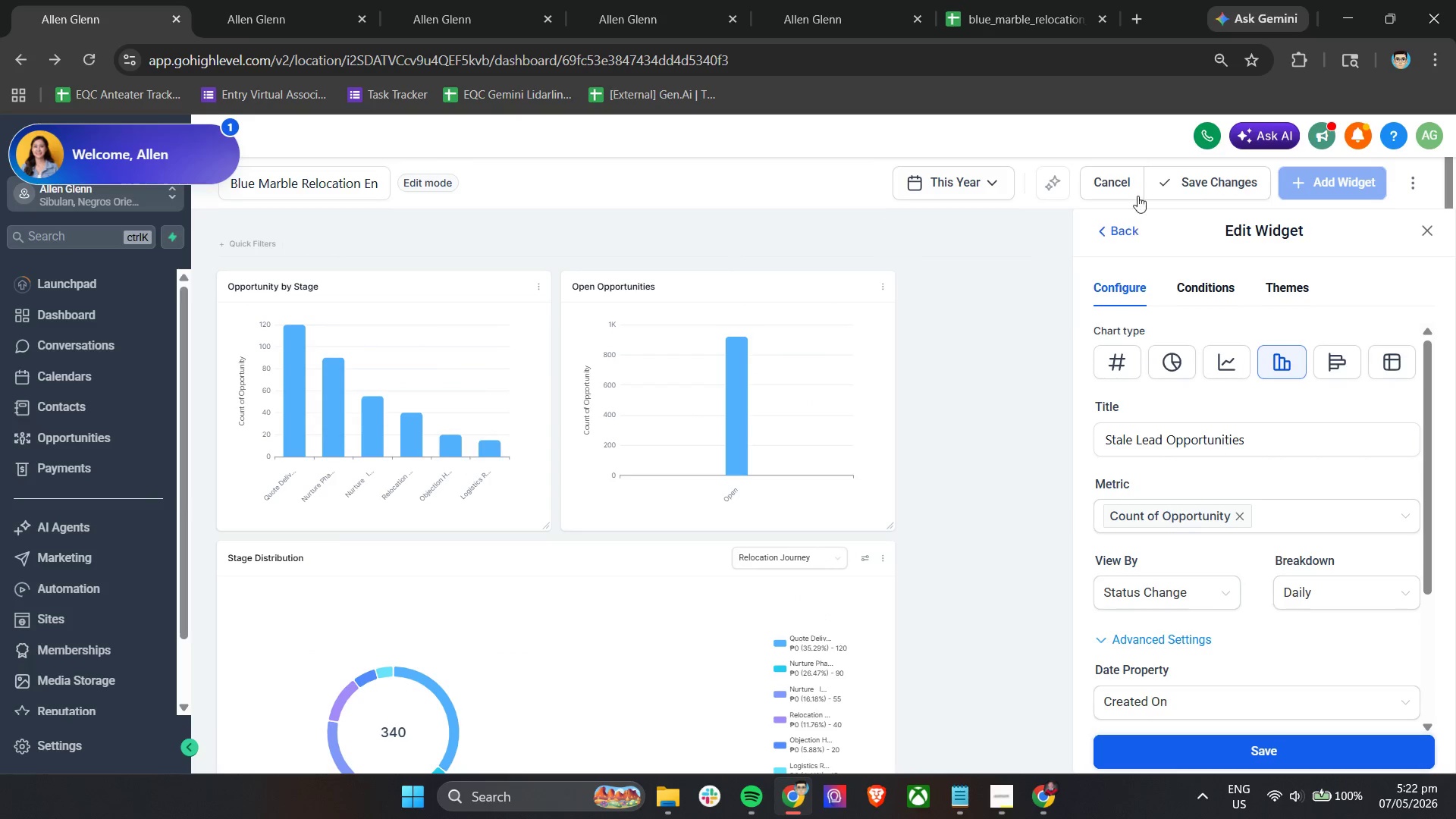 
left_click([1208, 187])
 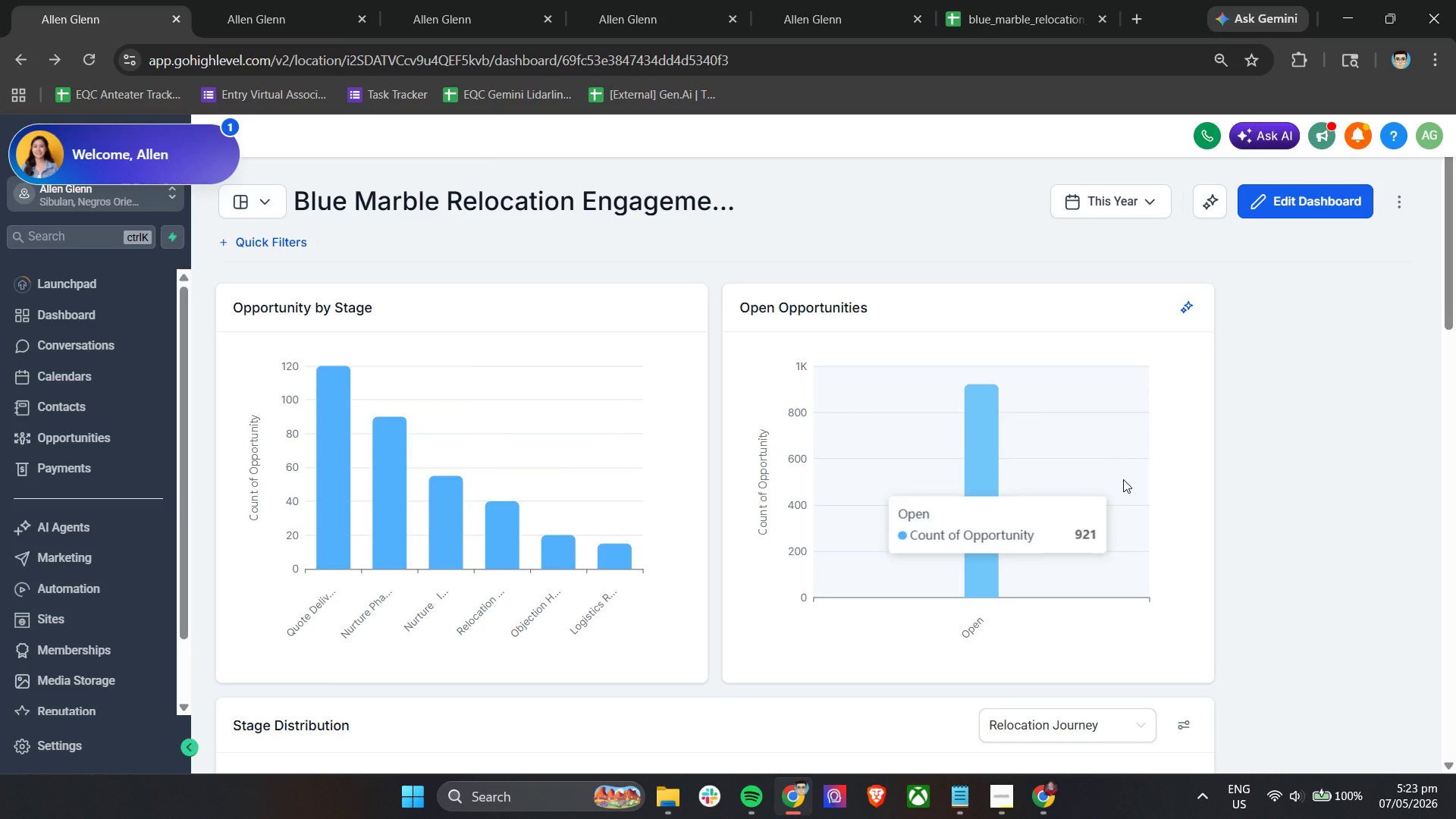 
wait(37.0)
 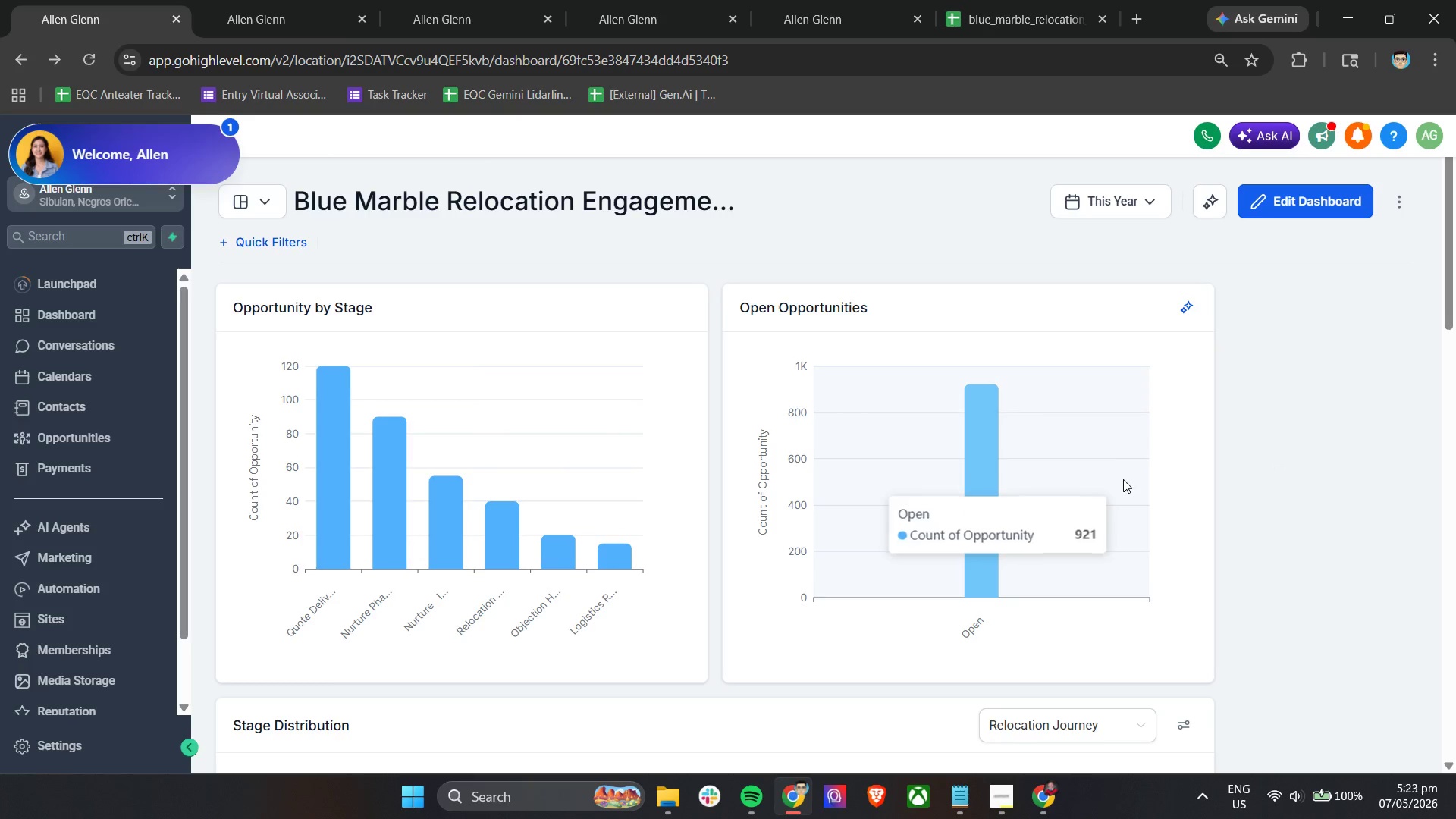 
left_click([982, 538])
 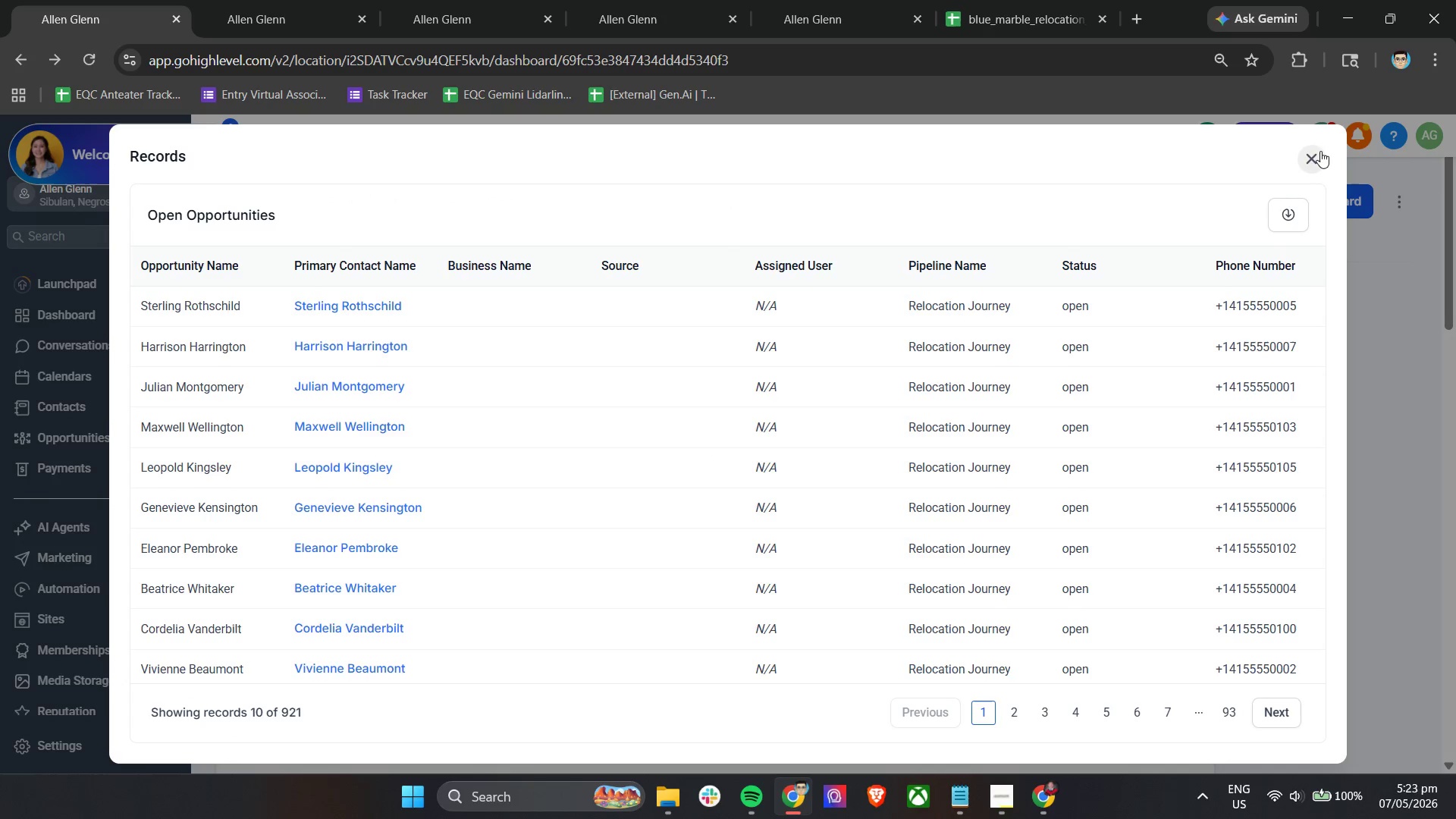 
left_click([1318, 151])
 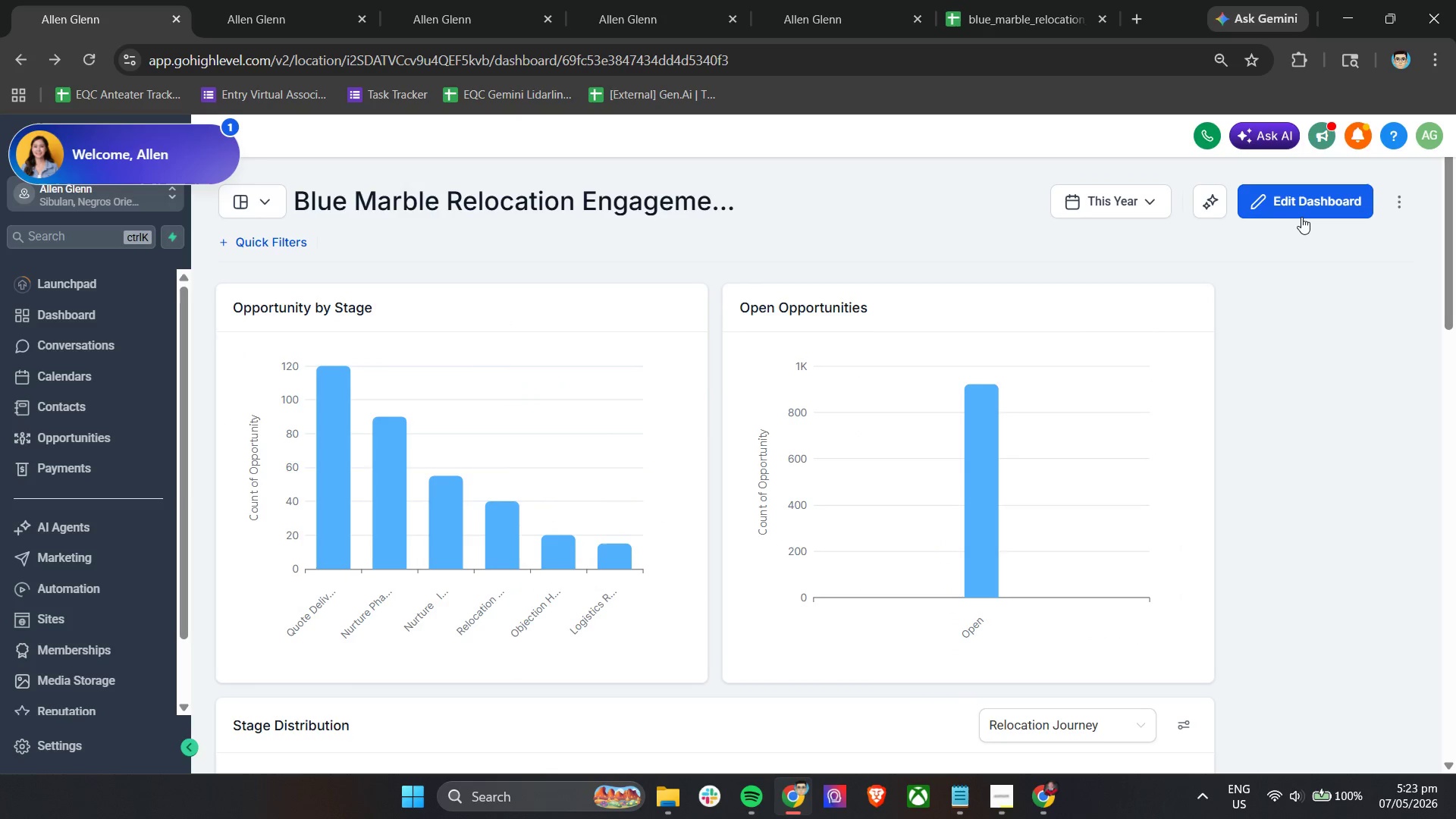 
left_click([1300, 206])
 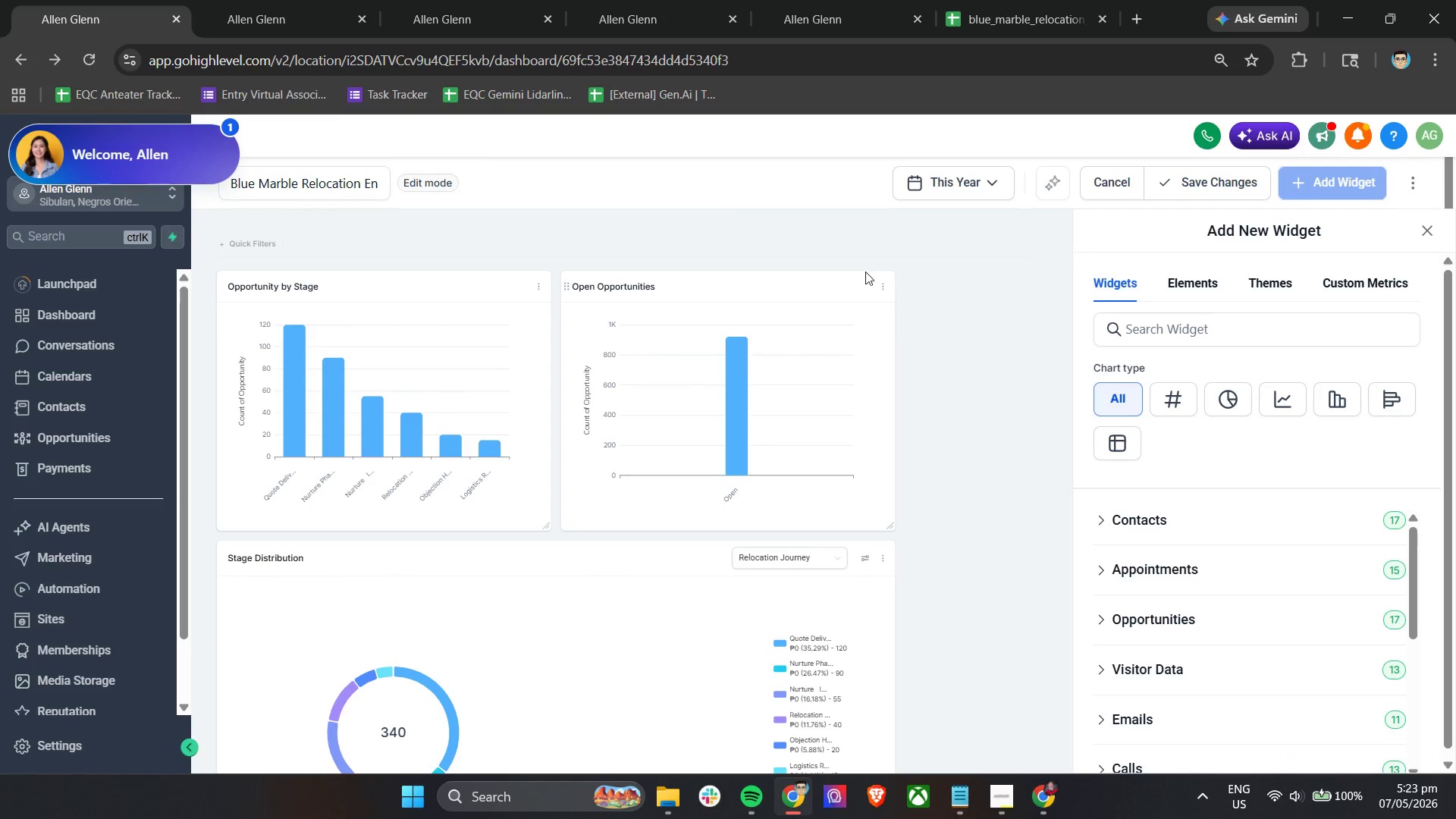 
left_click([885, 283])
 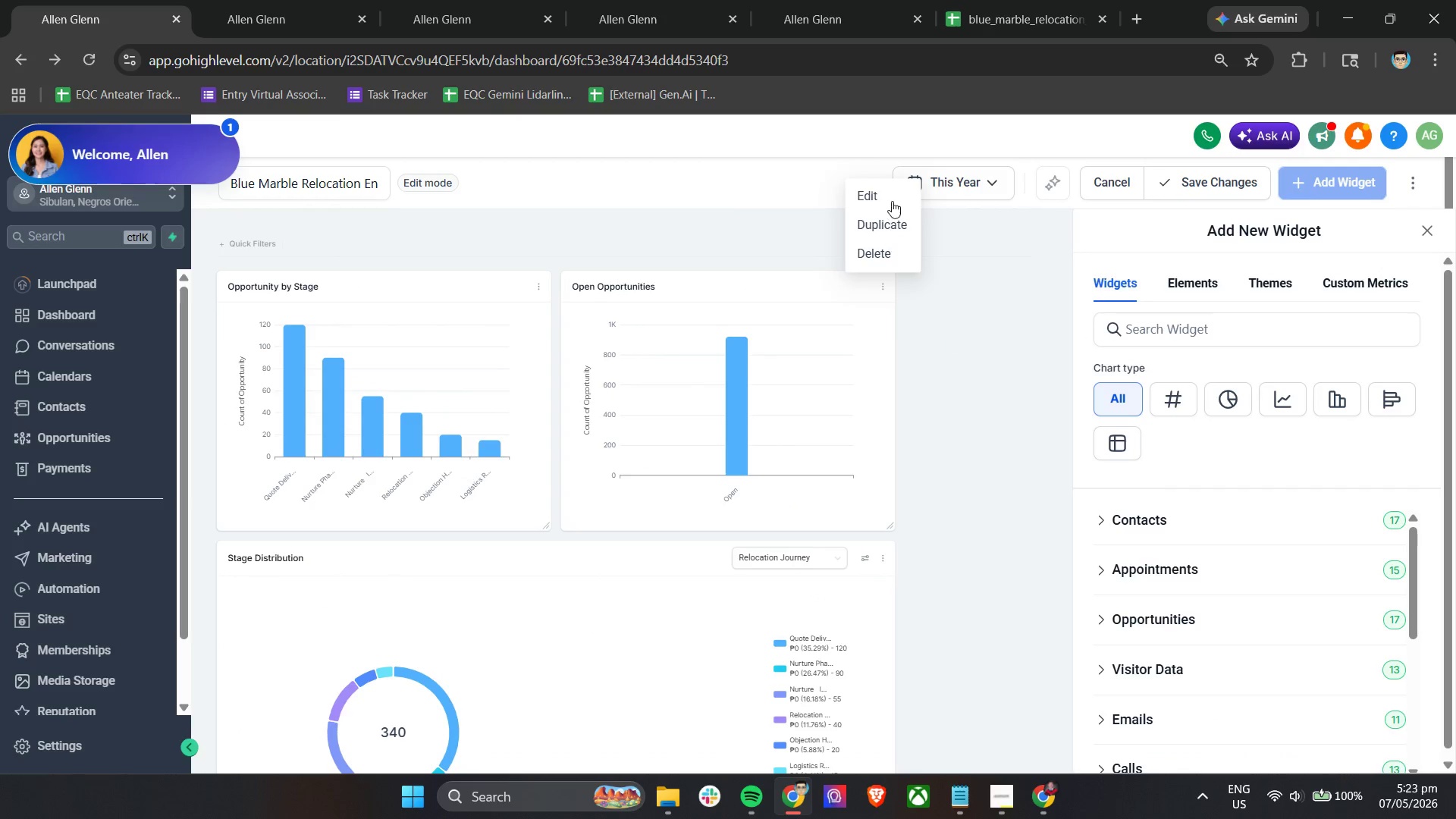 
left_click([892, 199])
 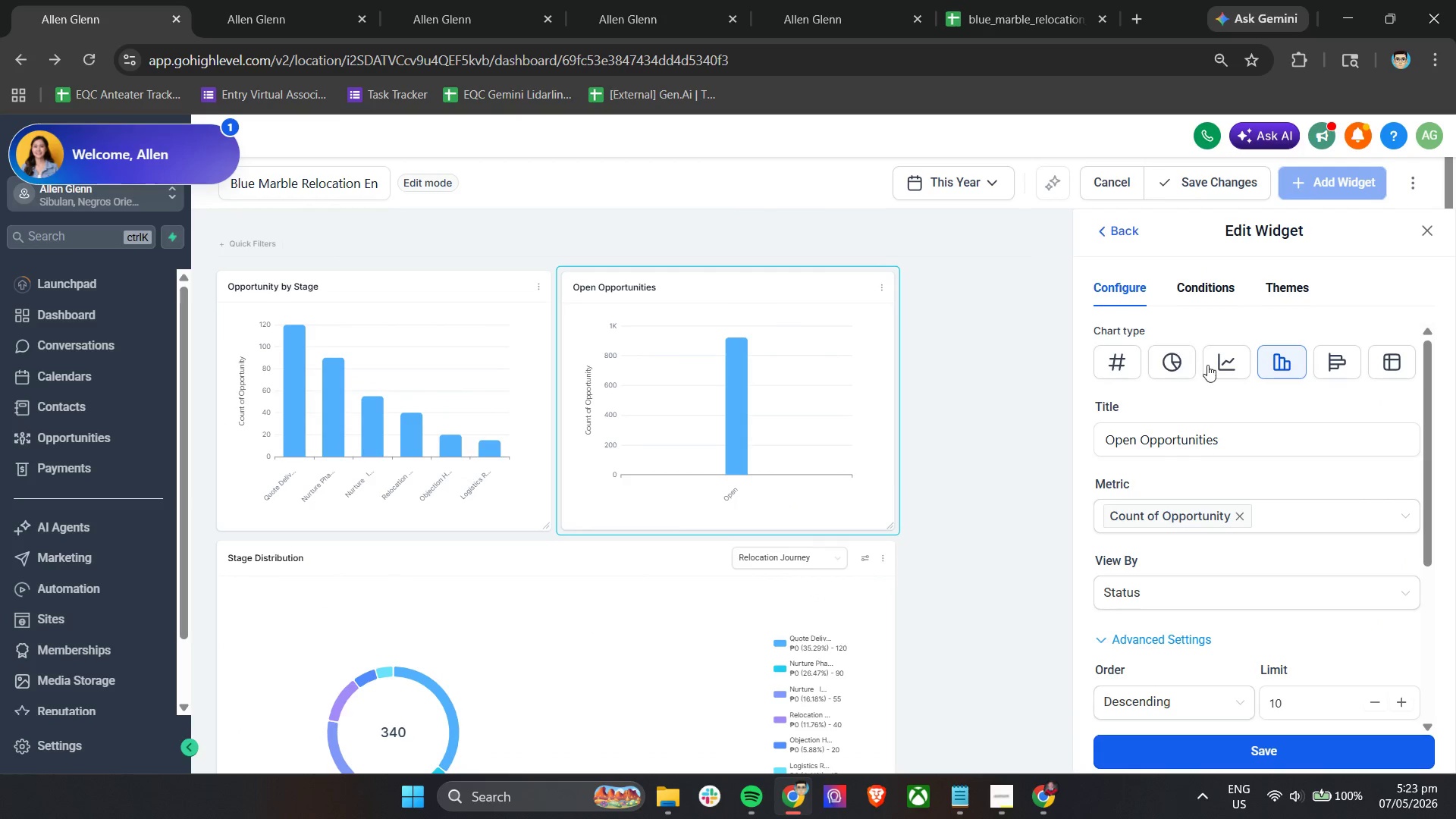 
left_click([1208, 281])
 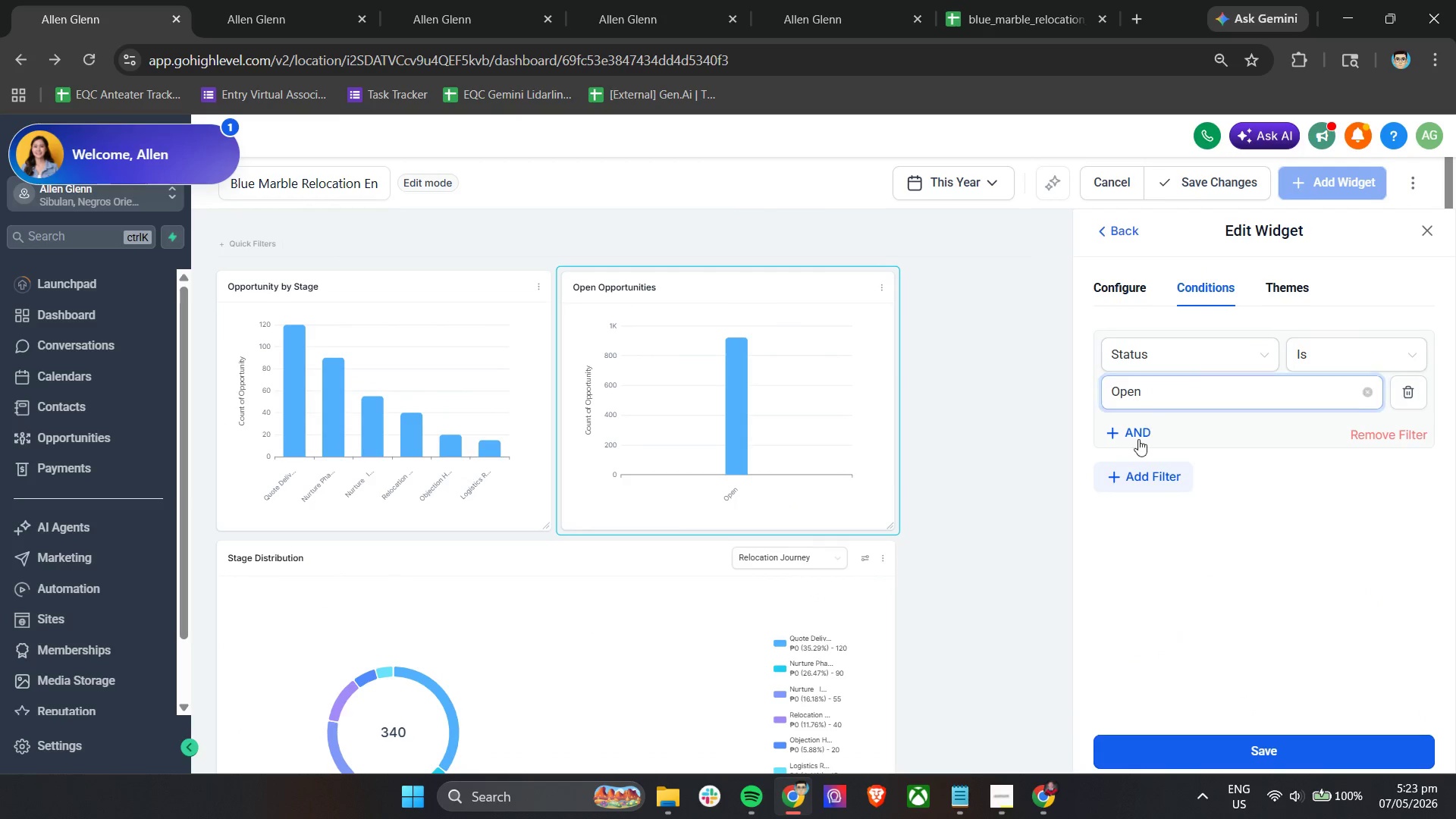 
left_click([1130, 434])
 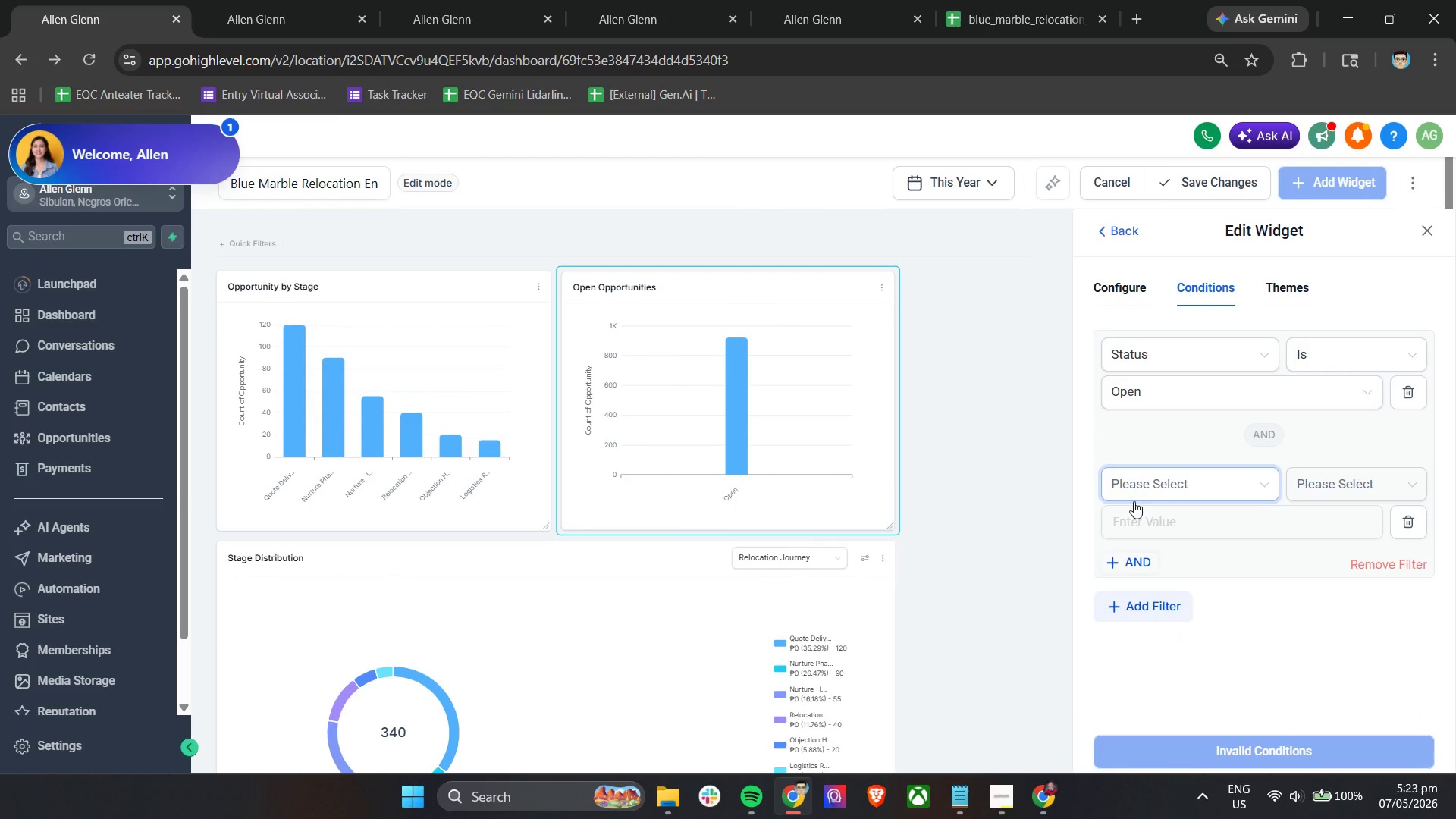 
left_click([1141, 481])
 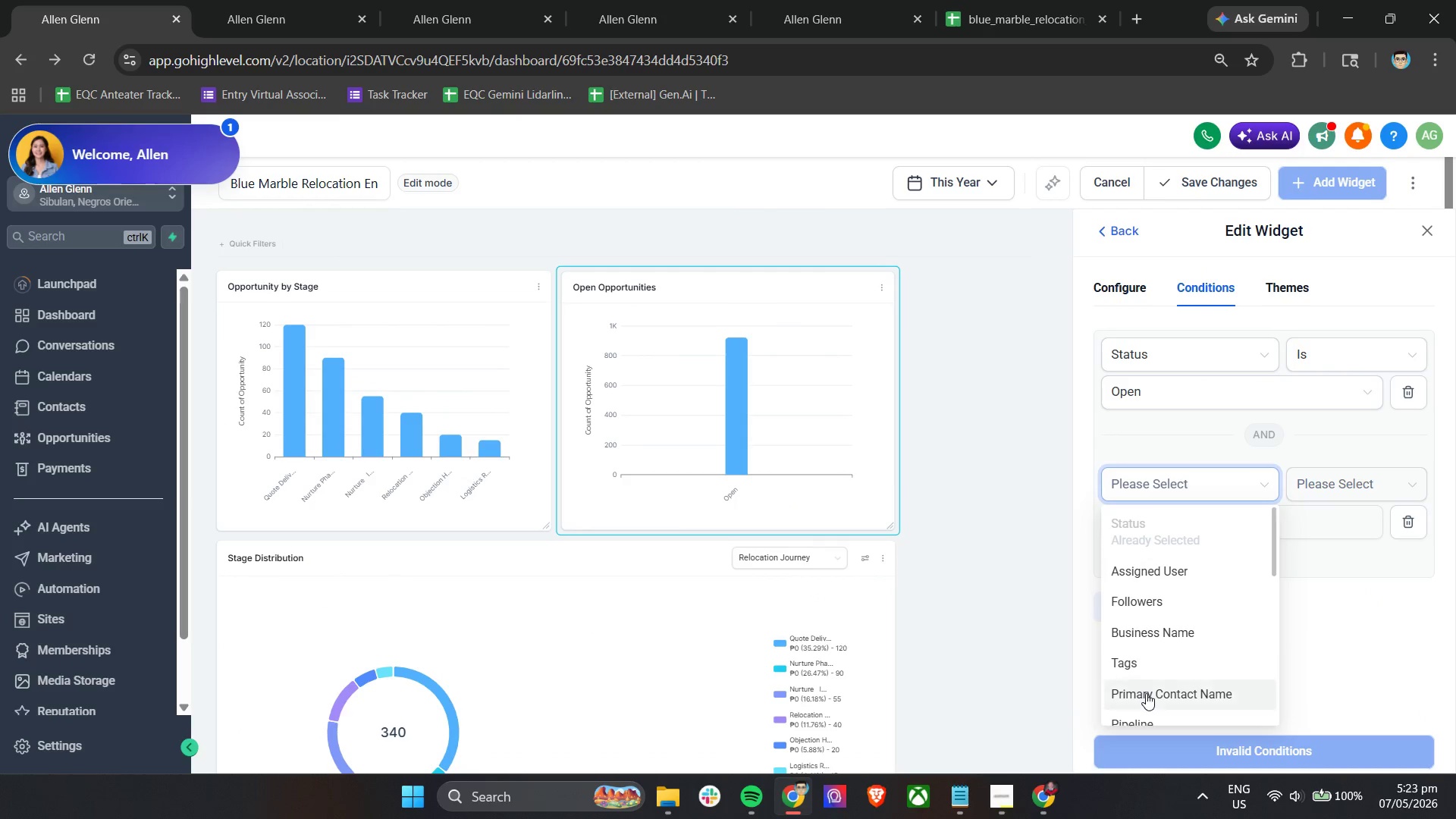 
left_click([1141, 714])
 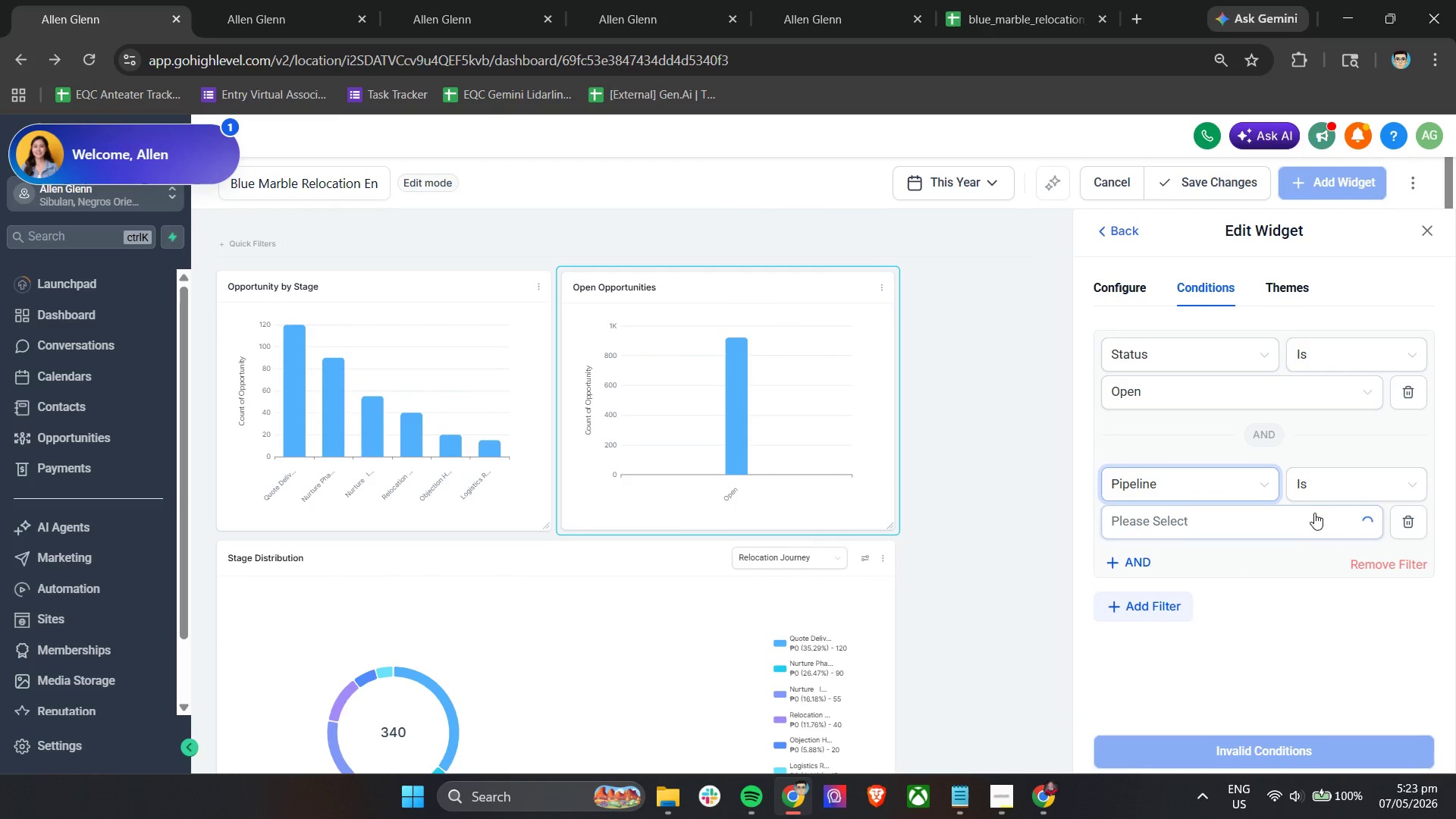 
left_click([1257, 512])
 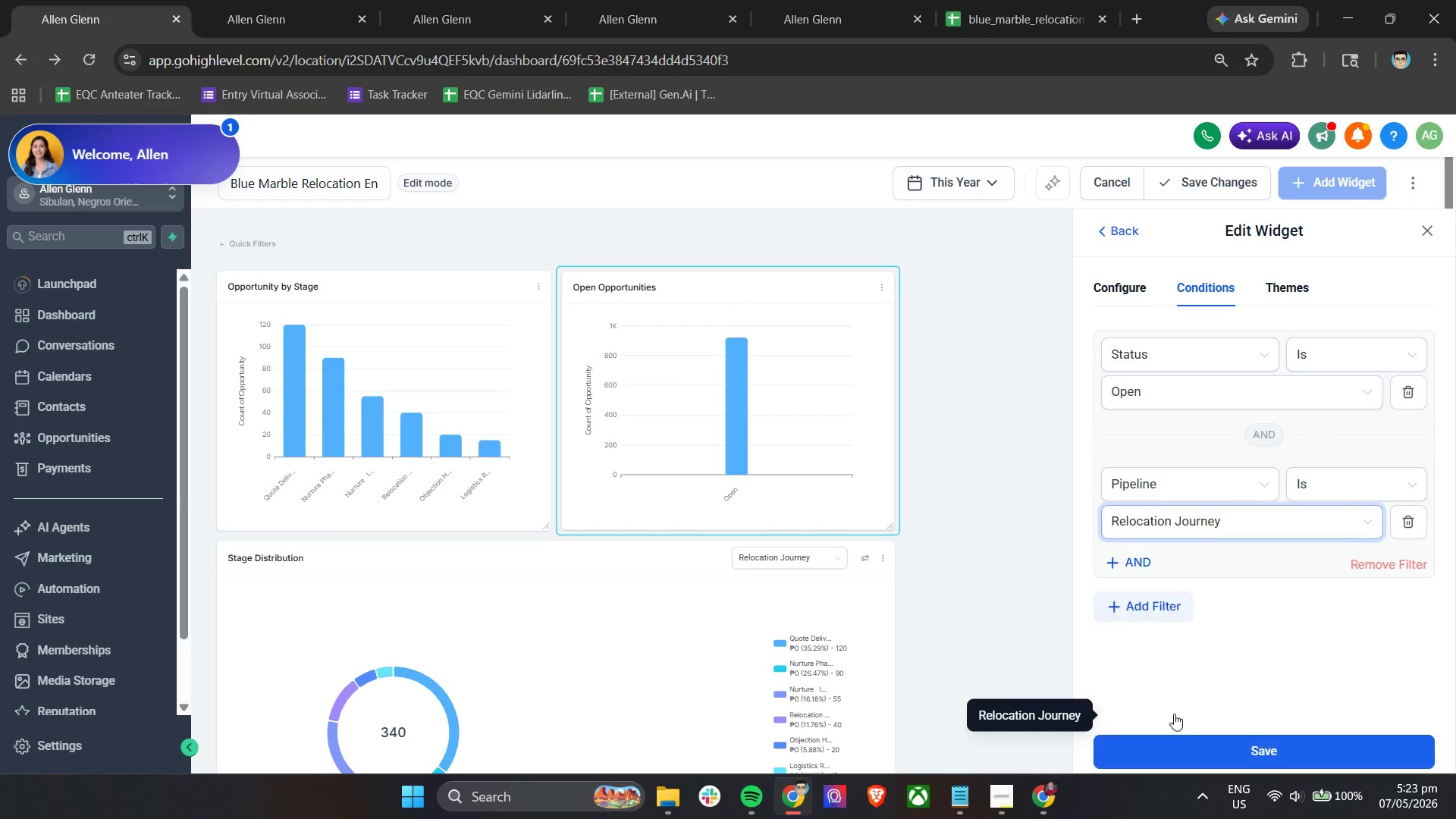 
left_click([1181, 746])
 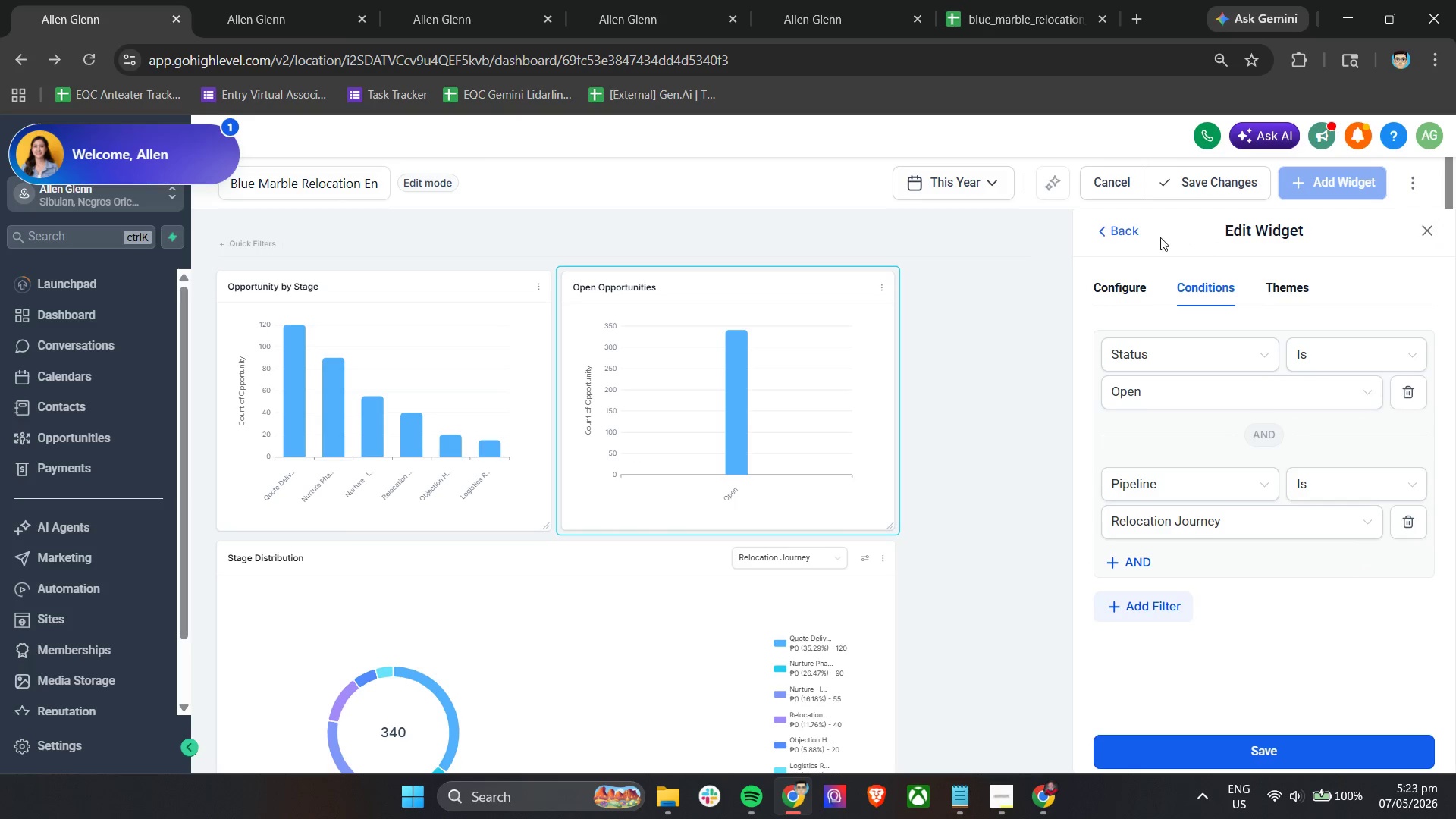 
wait(5.36)
 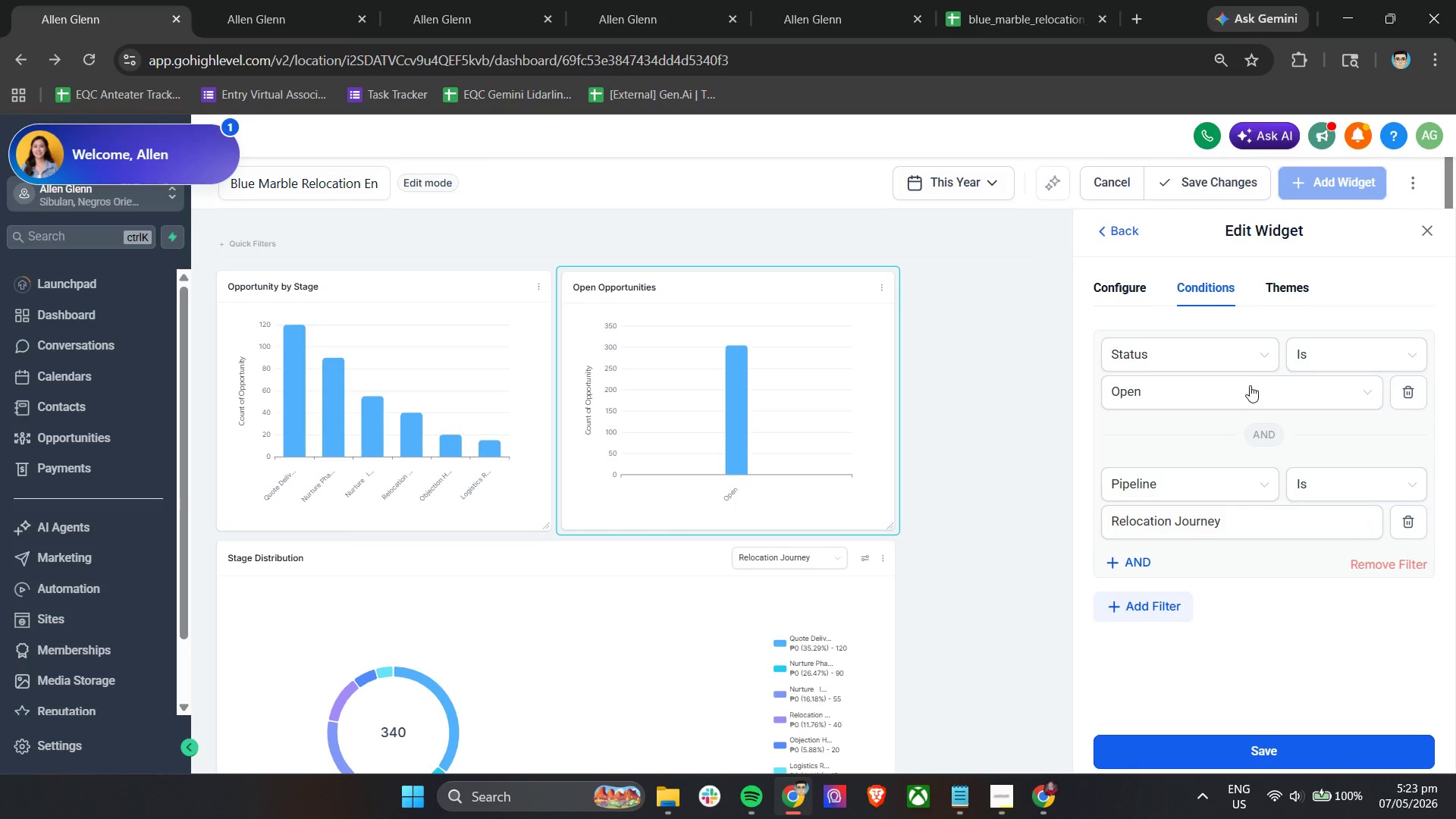 
left_click([1134, 233])
 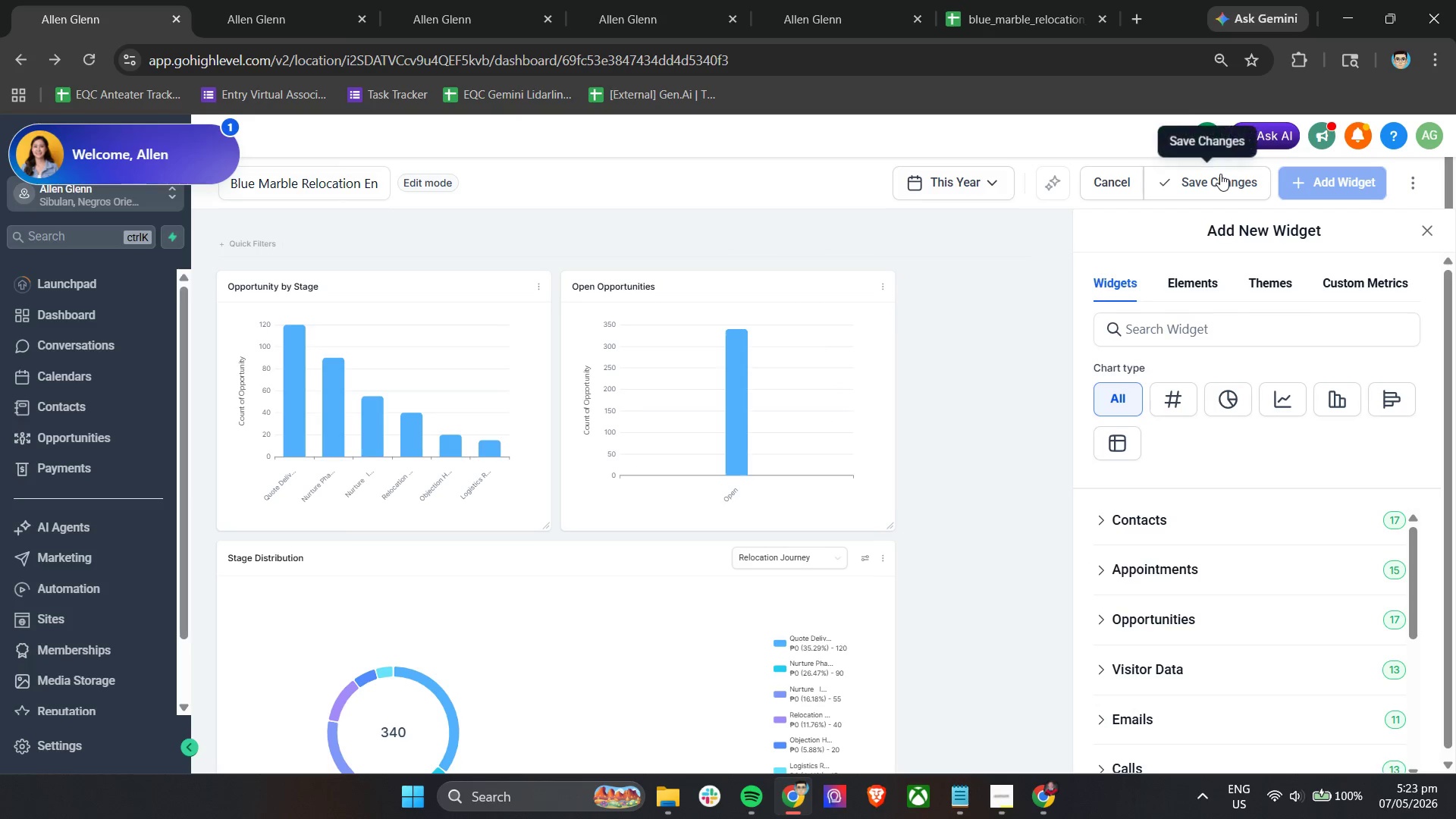 
left_click([1213, 181])
 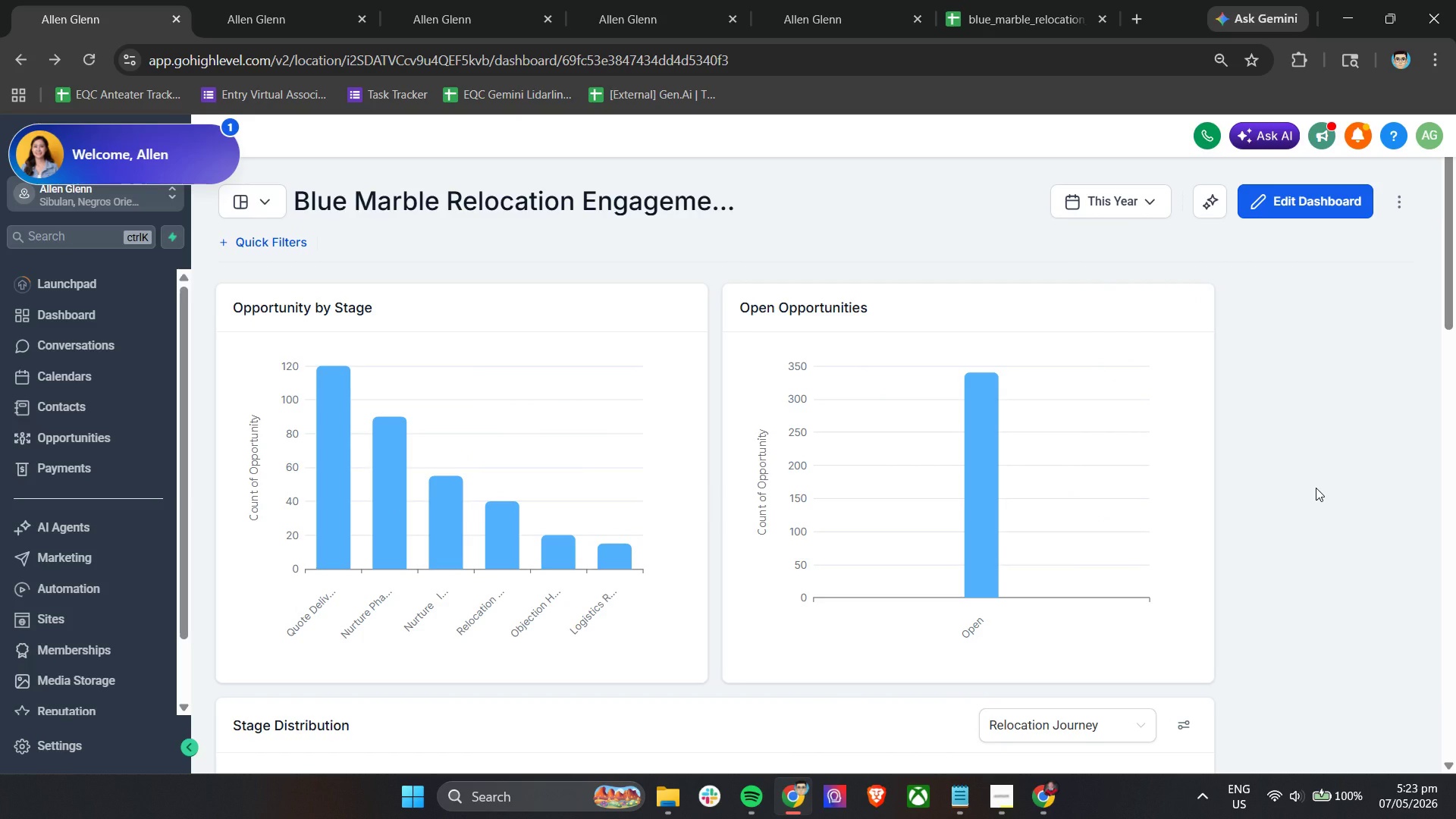 
wait(10.55)
 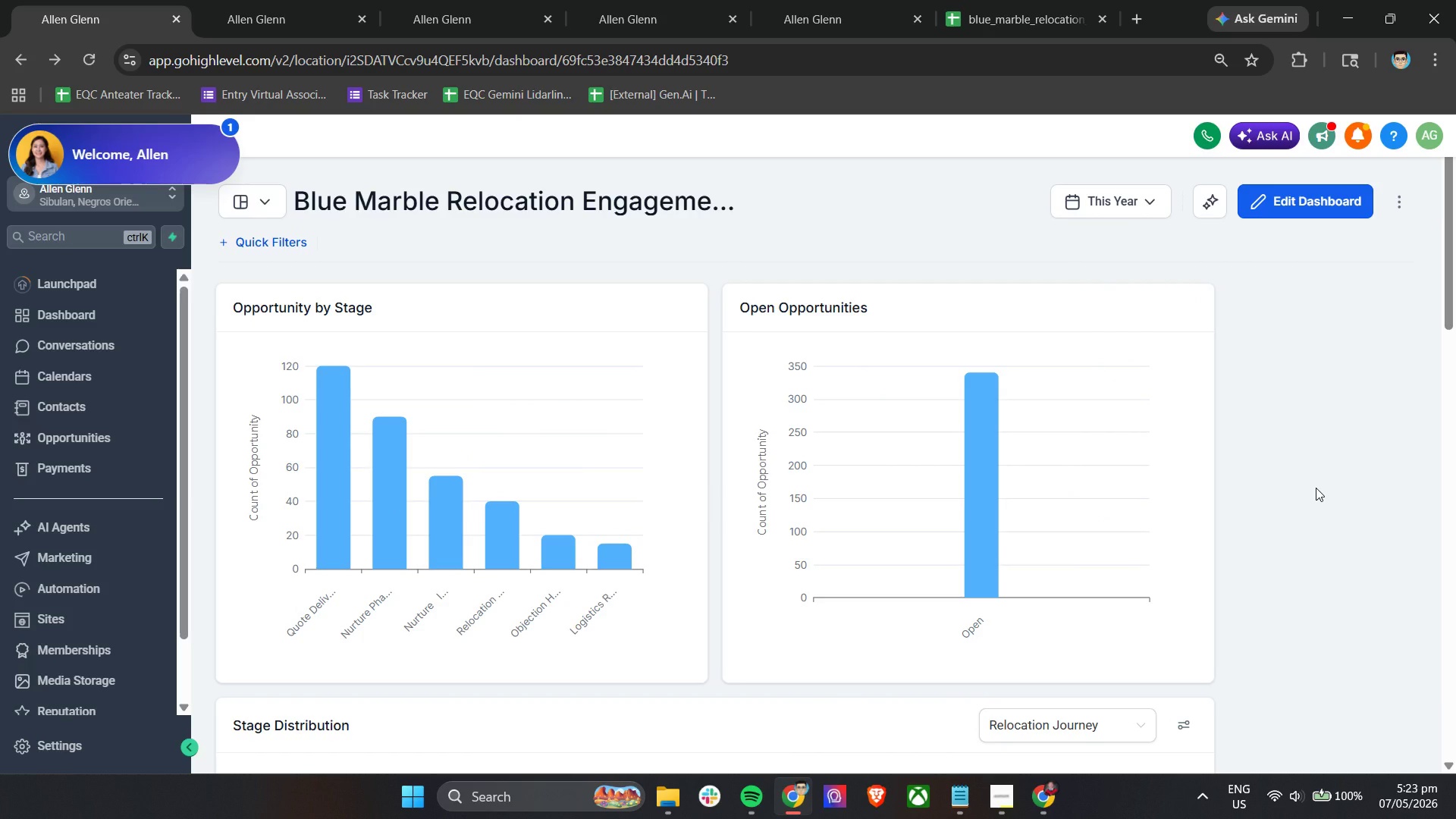 
scroll: coordinate [1344, 516], scroll_direction: down, amount: 16.0
 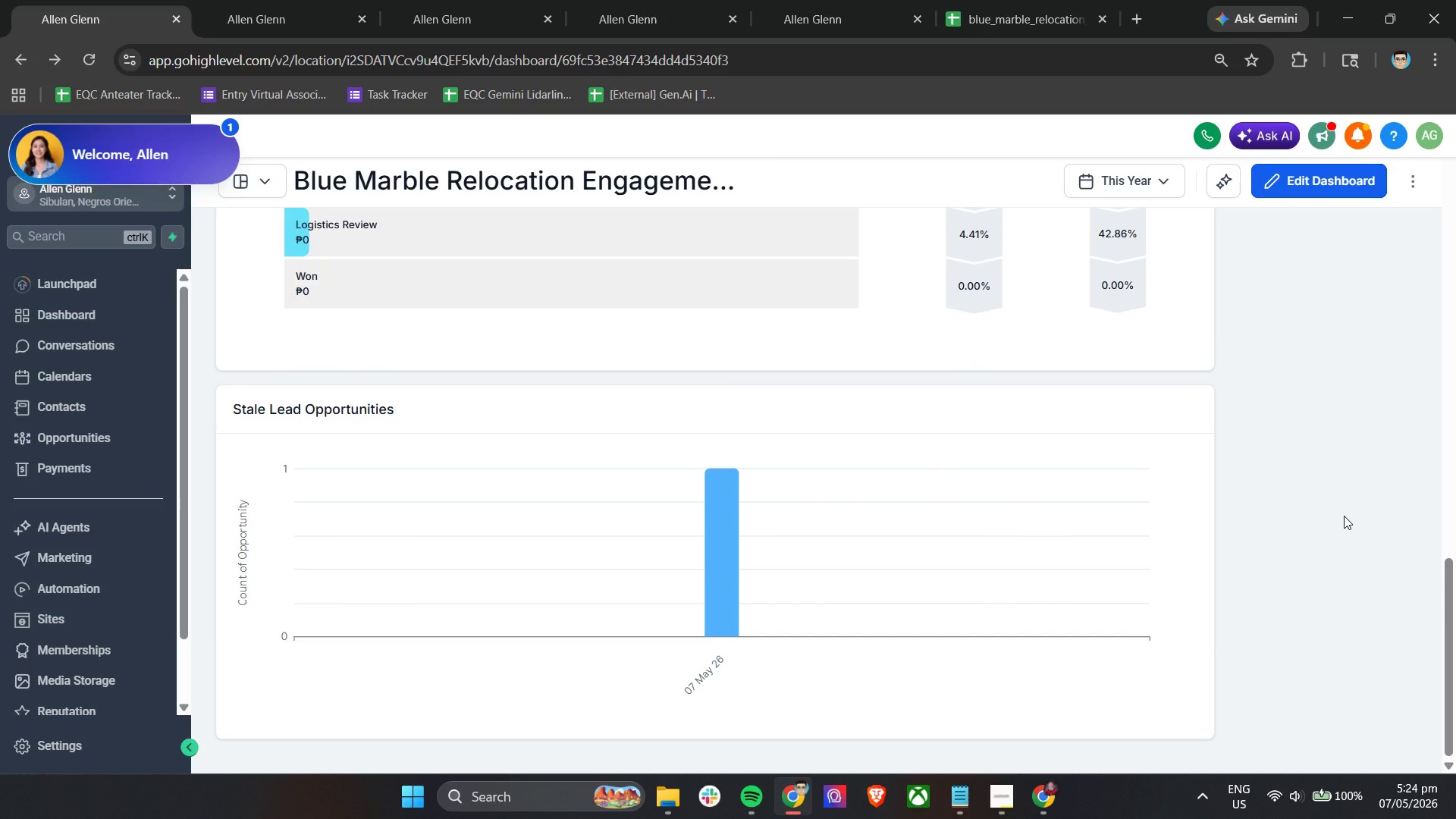 
wait(24.14)
 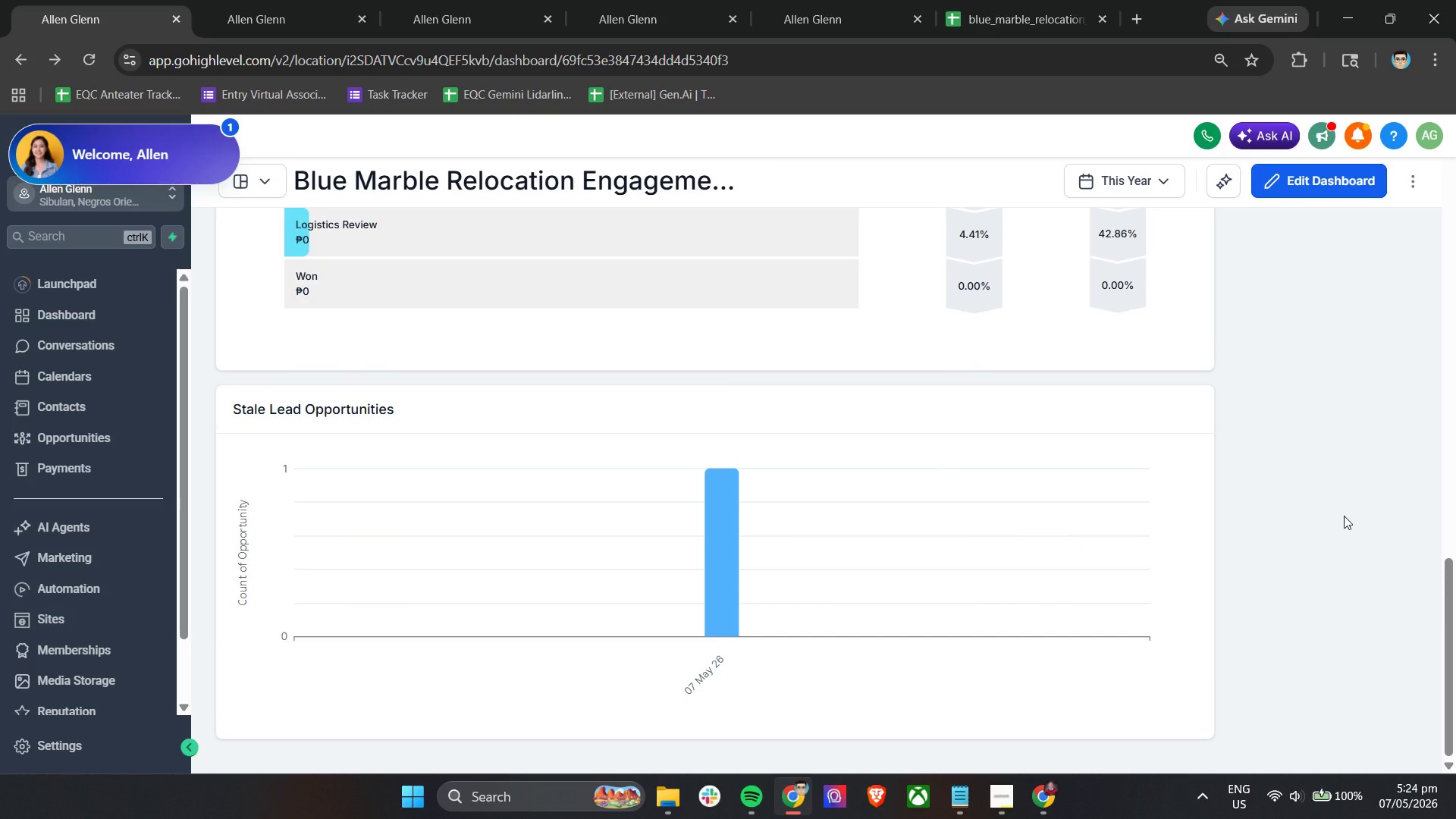 
scroll: coordinate [500, 454], scroll_direction: up, amount: 7.0
 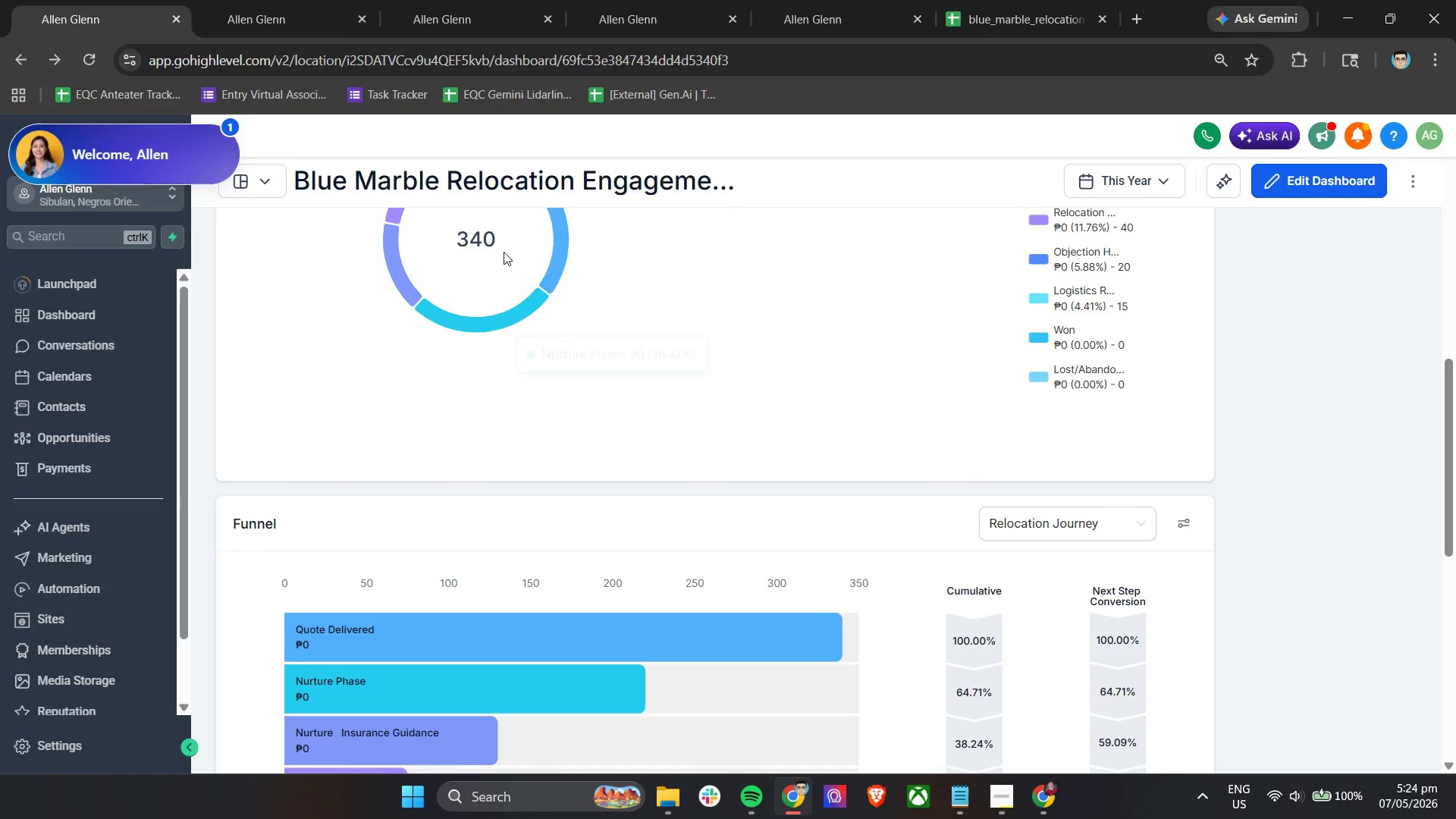 
left_click([632, 187])
 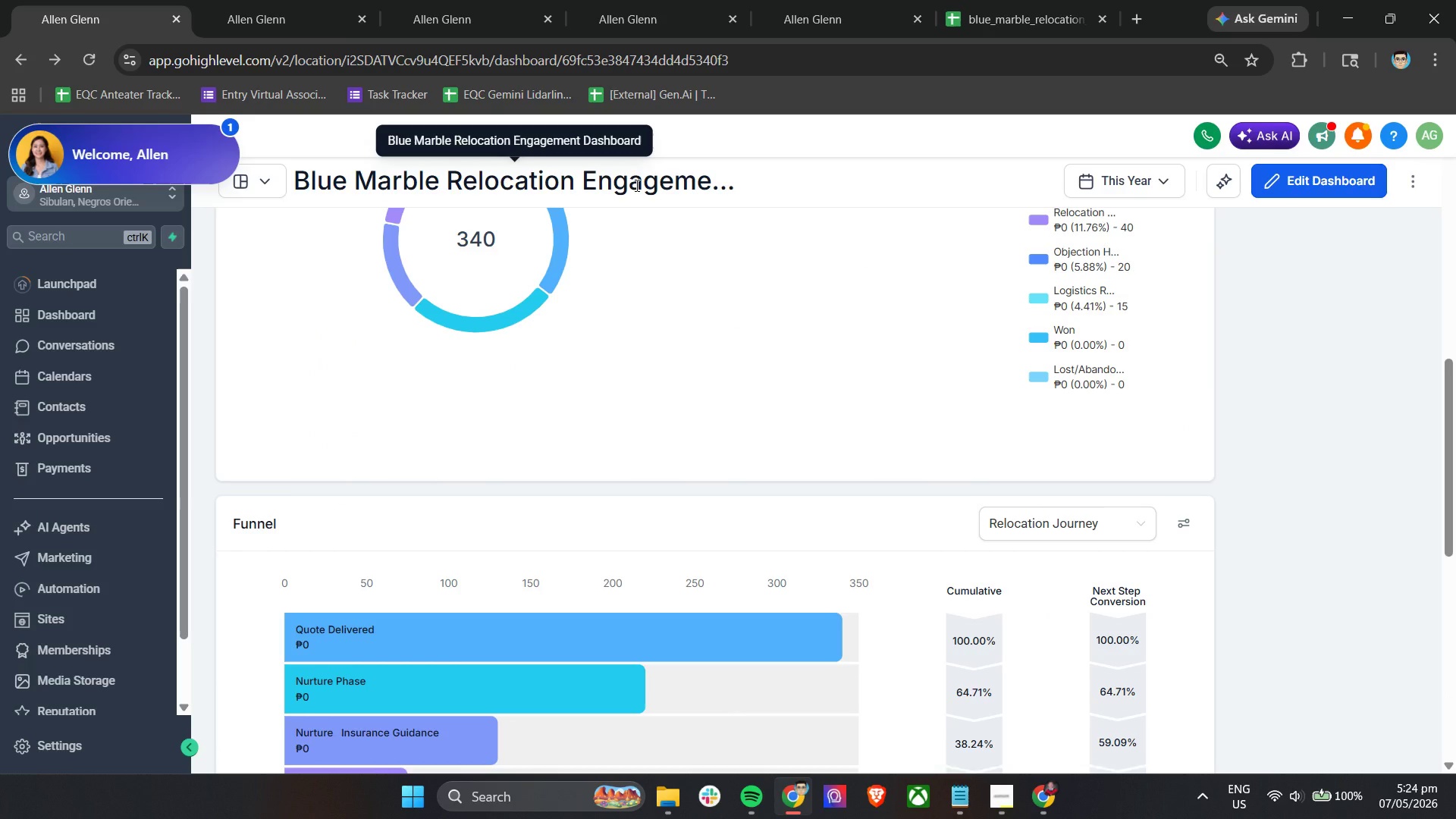 
wait(12.75)
 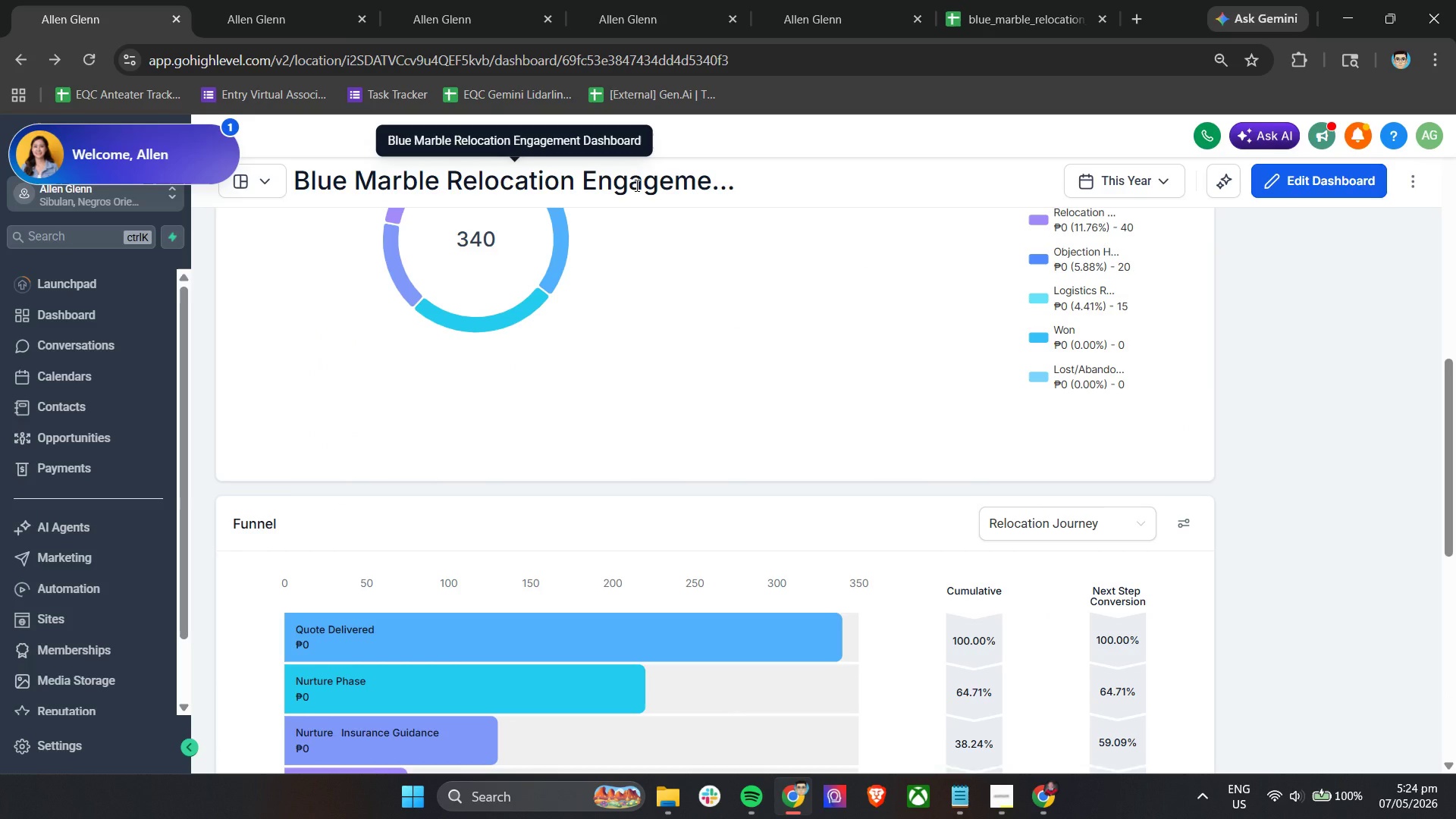 
scroll: coordinate [635, 185], scroll_direction: up, amount: 3.0
 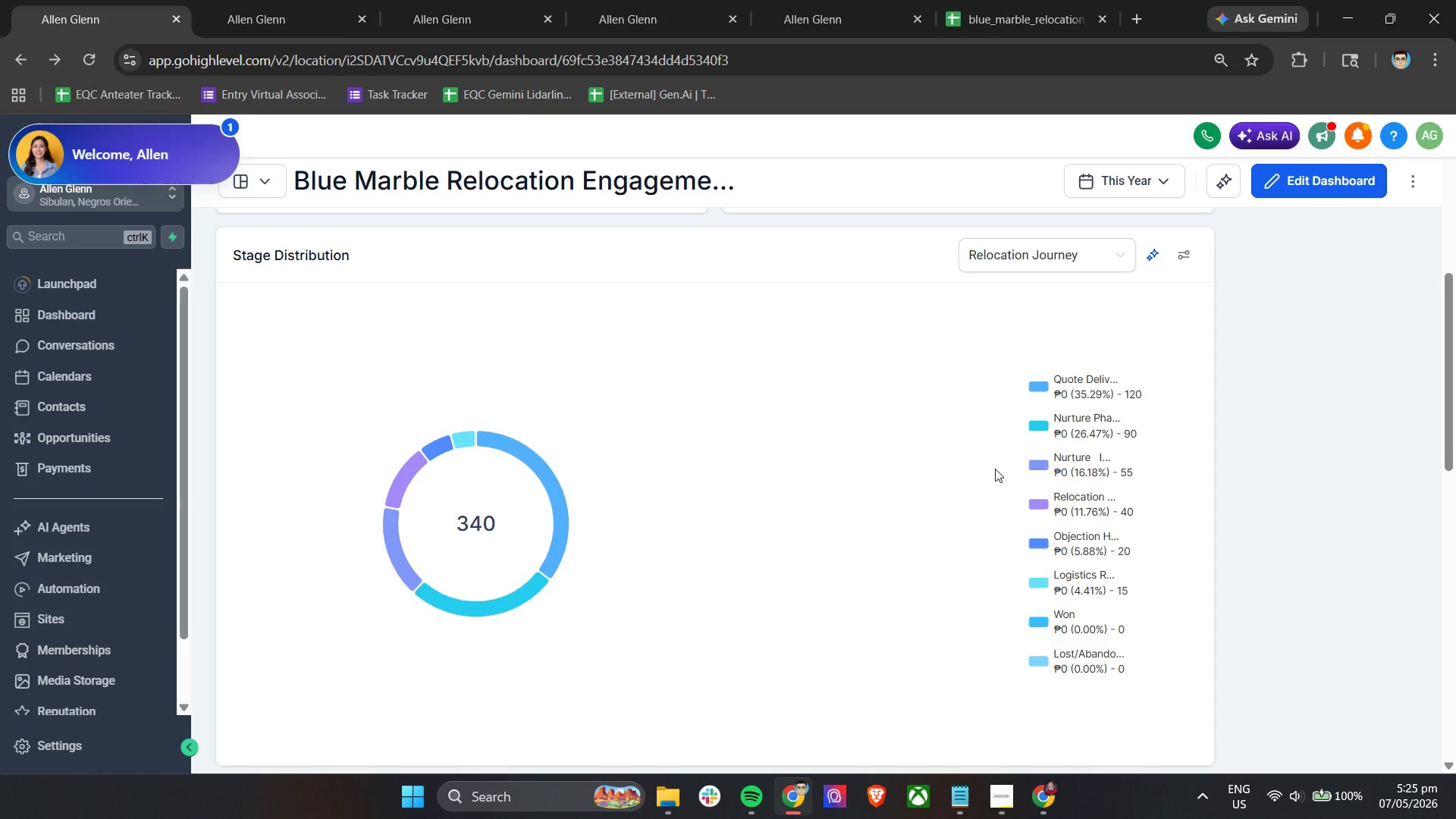 
wait(45.03)
 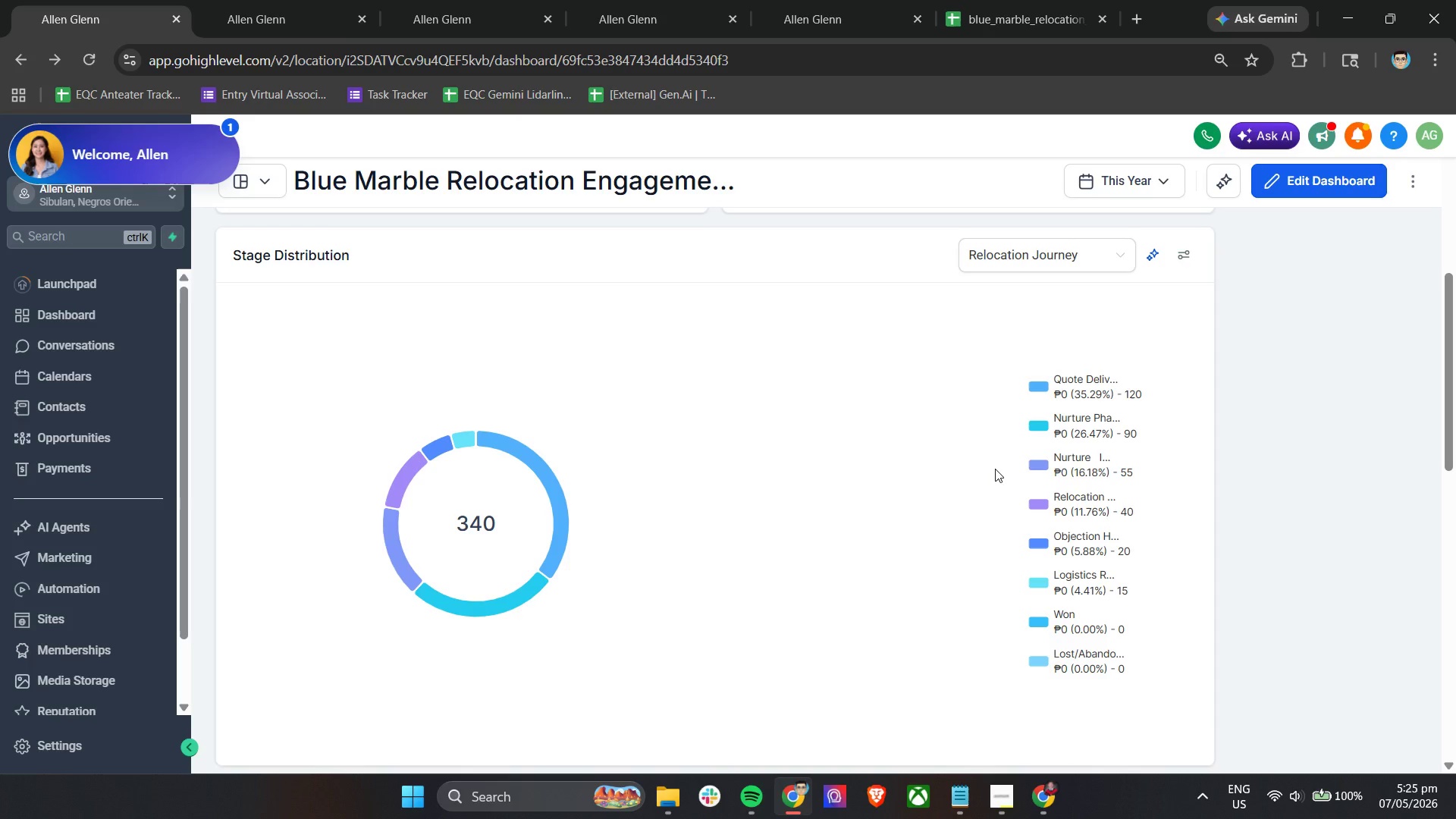 
scroll: coordinate [1211, 441], scroll_direction: up, amount: 16.0
 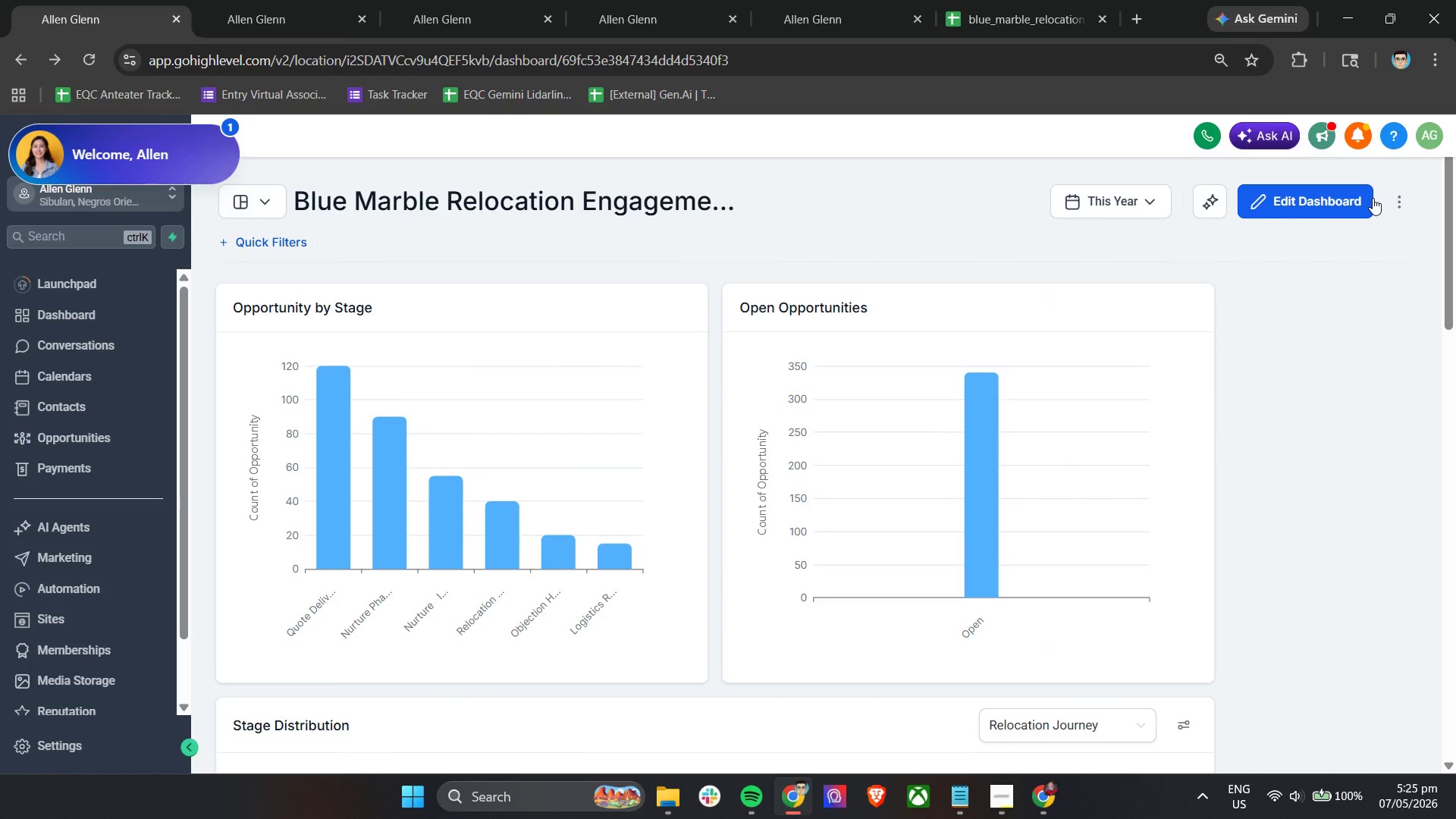 
left_click([1331, 198])
 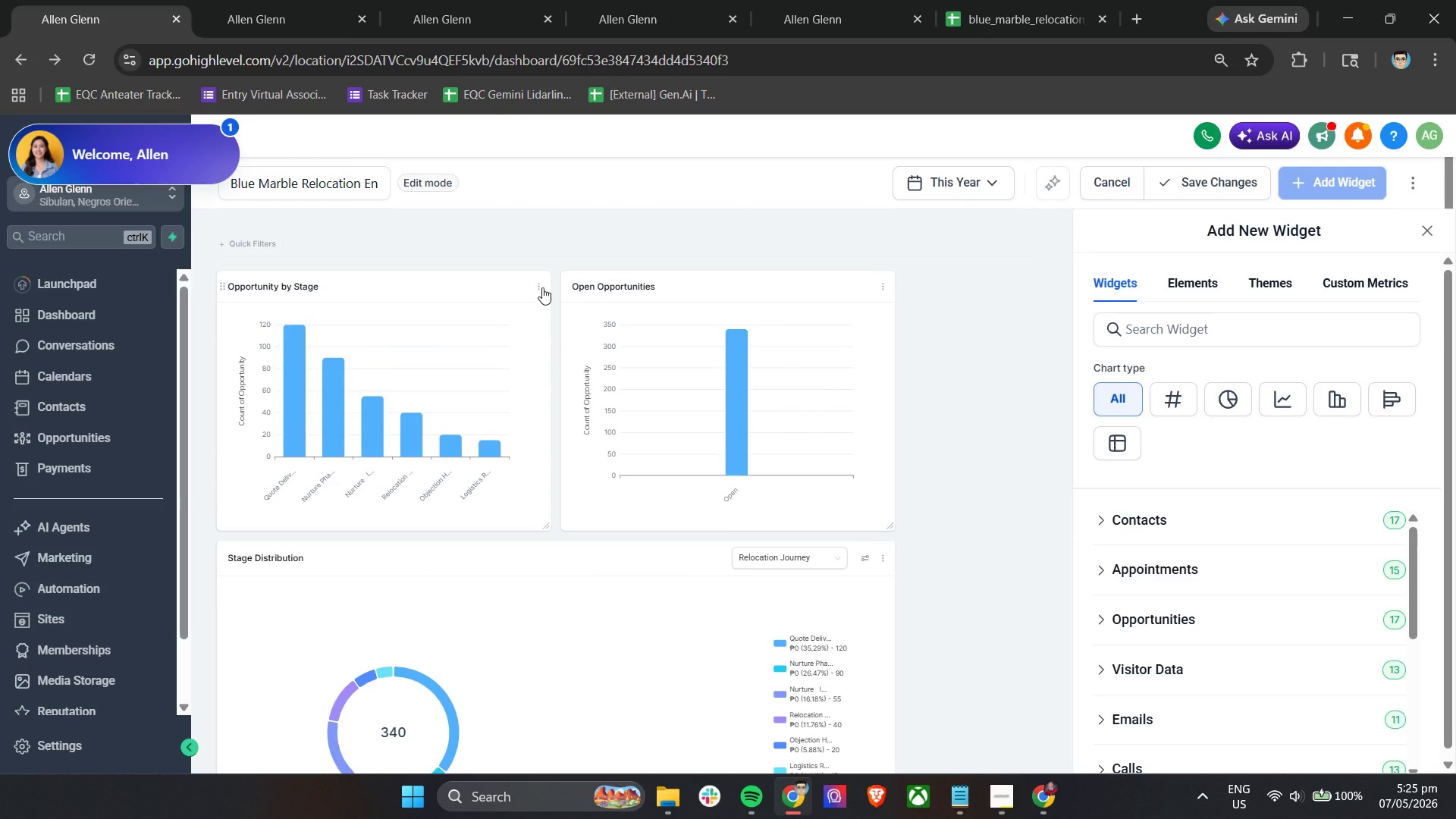 
wait(6.06)
 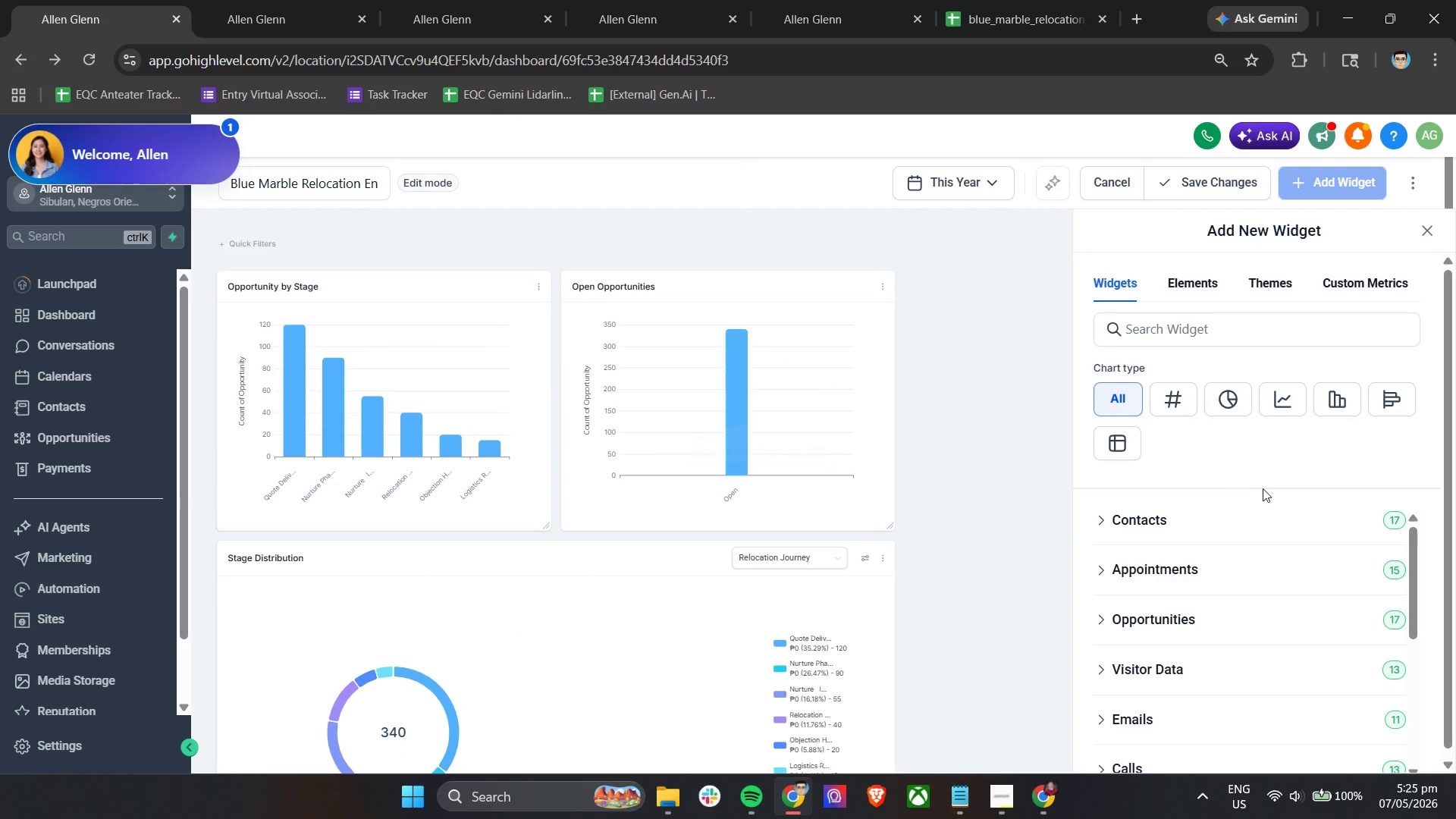 
left_click([542, 287])
 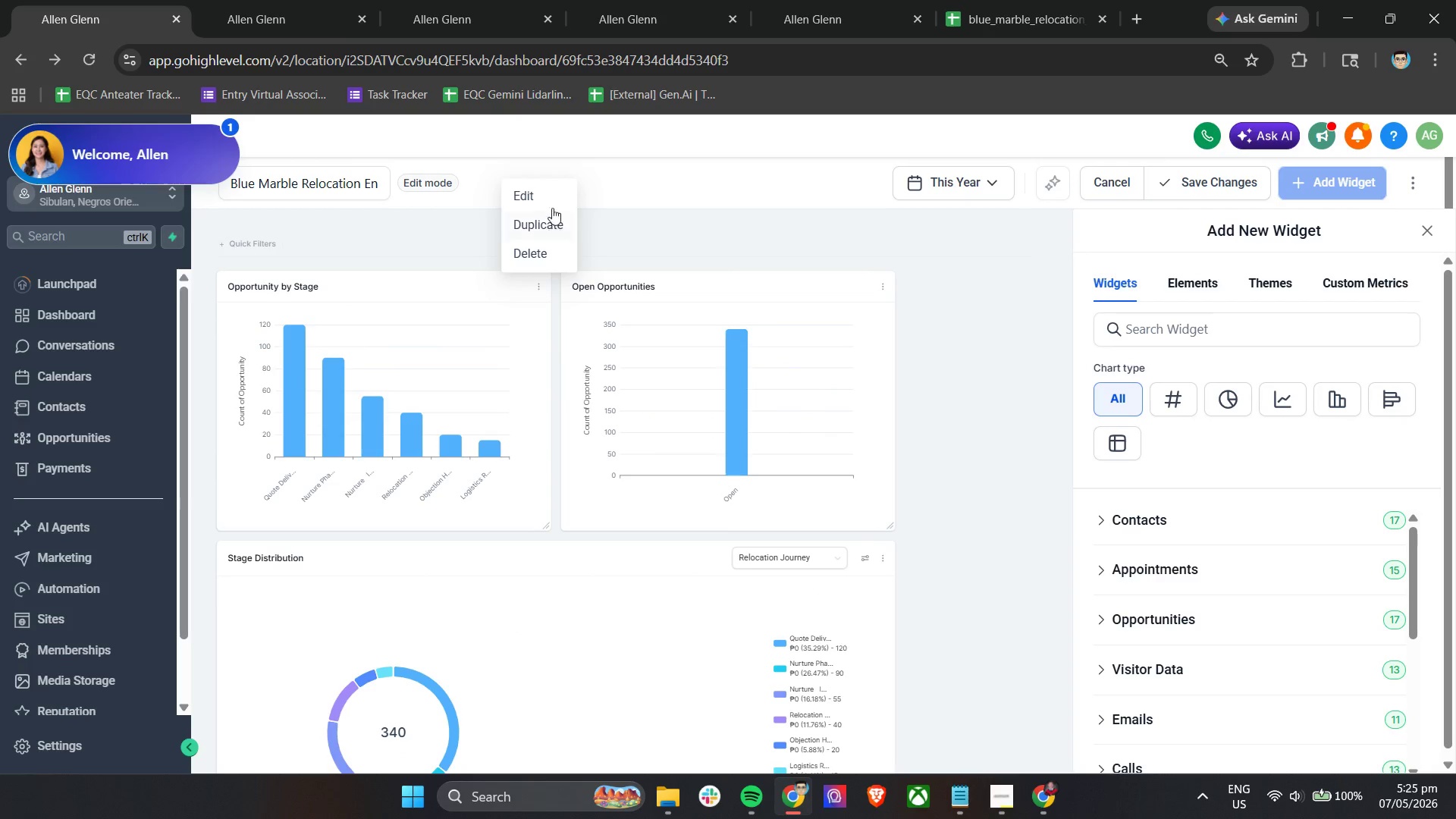 
left_click([551, 196])
 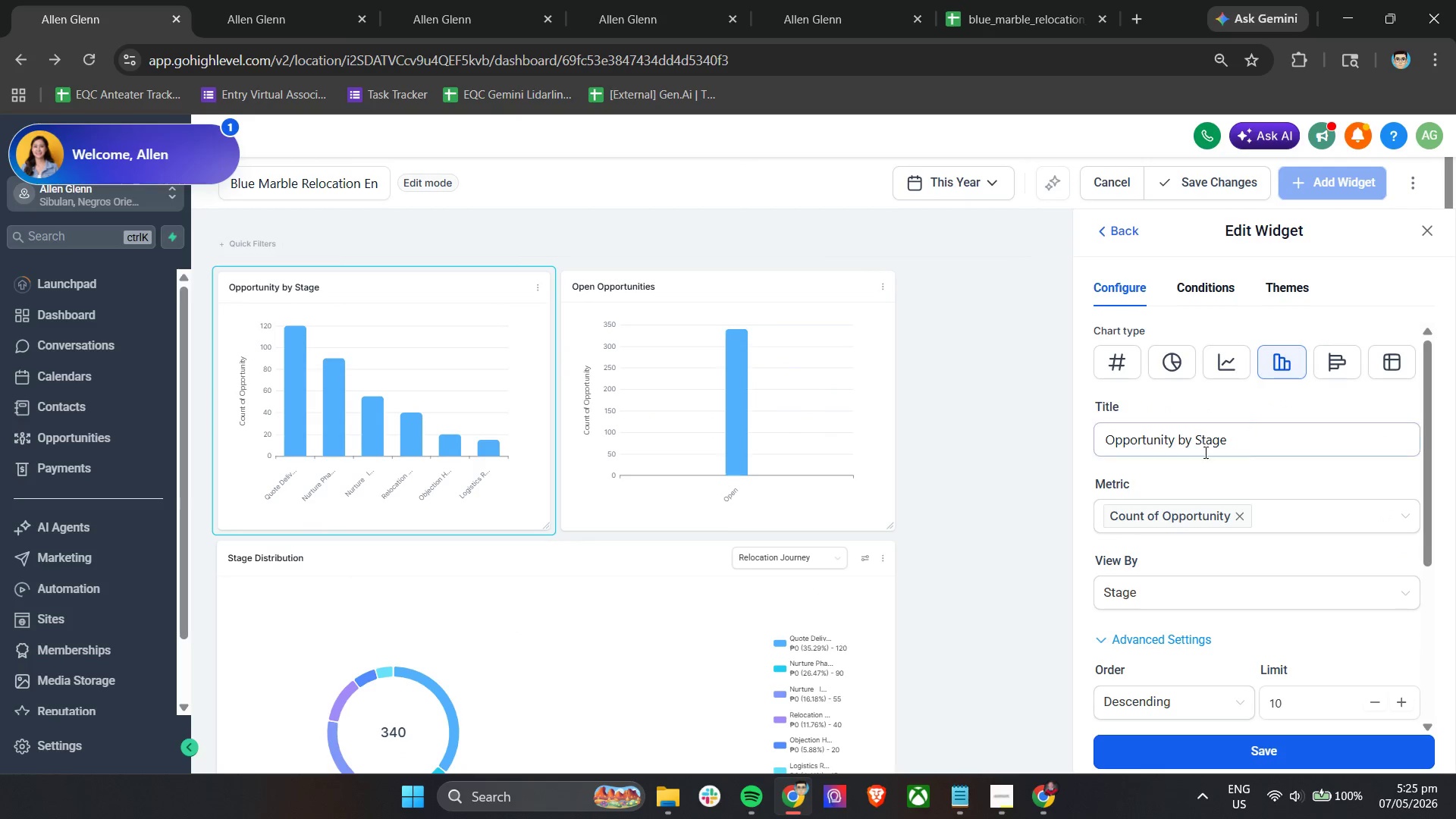 
double_click([1278, 441])
 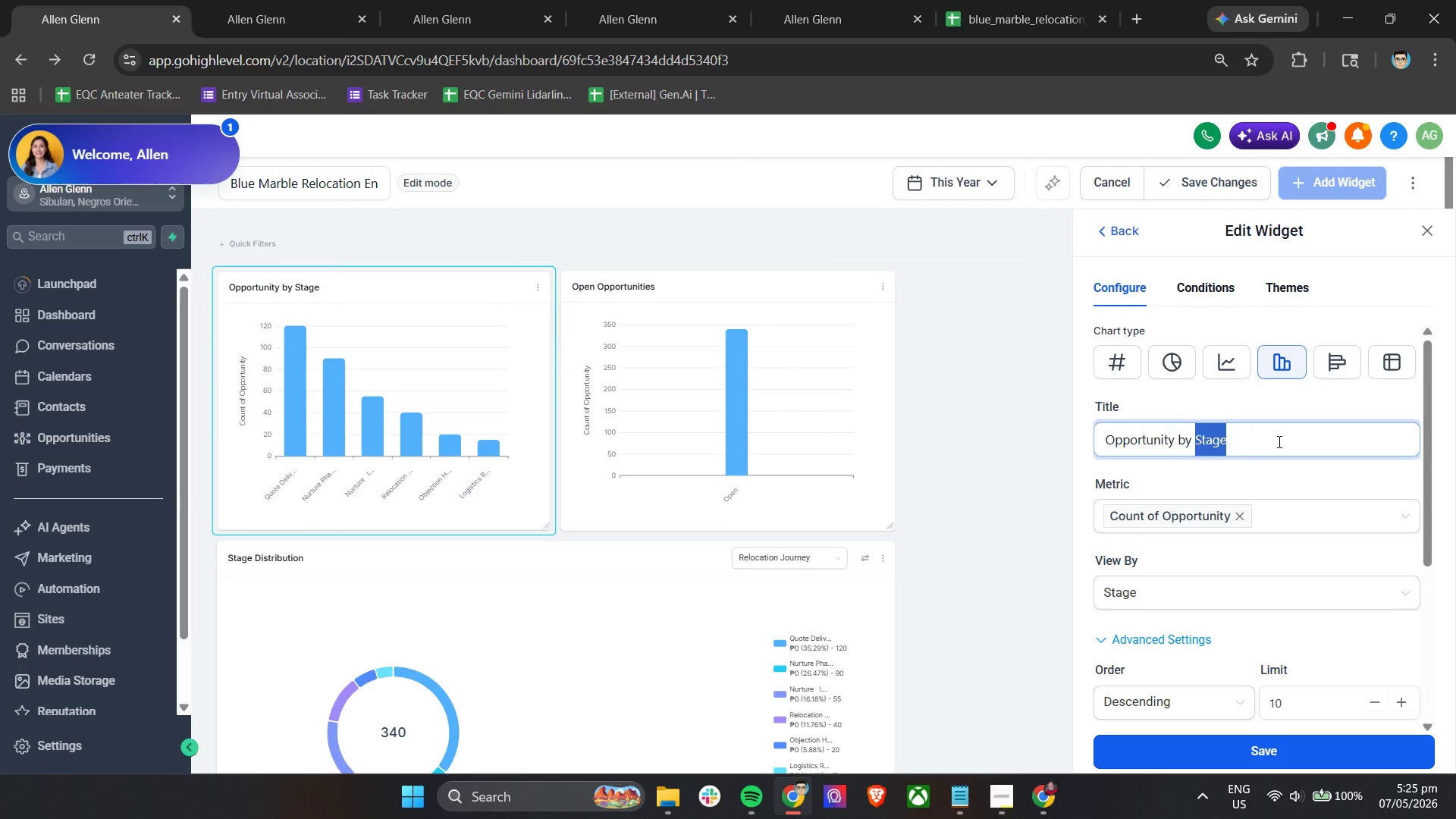 
triple_click([1278, 441])
 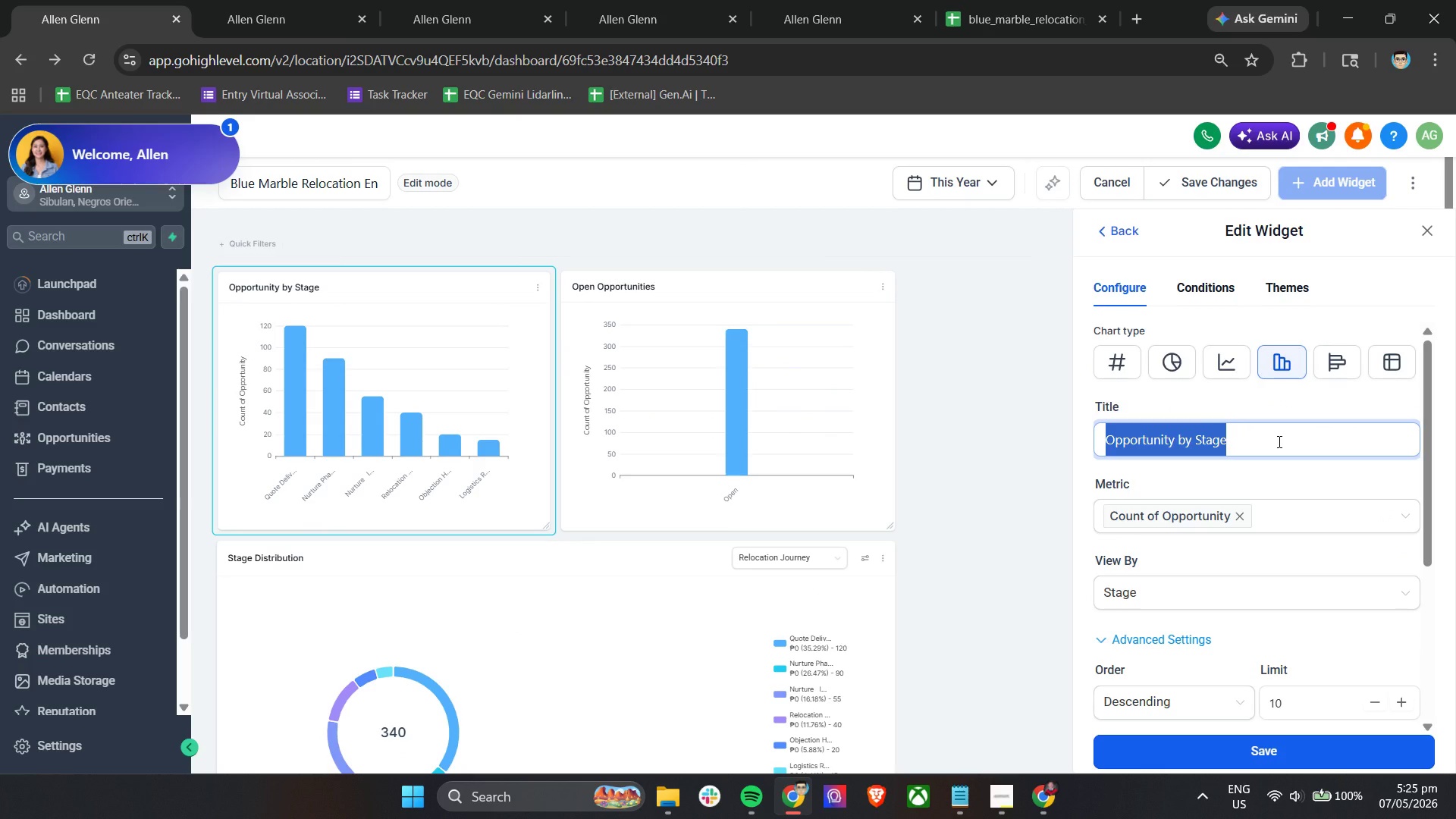 
hold_key(key=ShiftLeft, duration=0.34)
 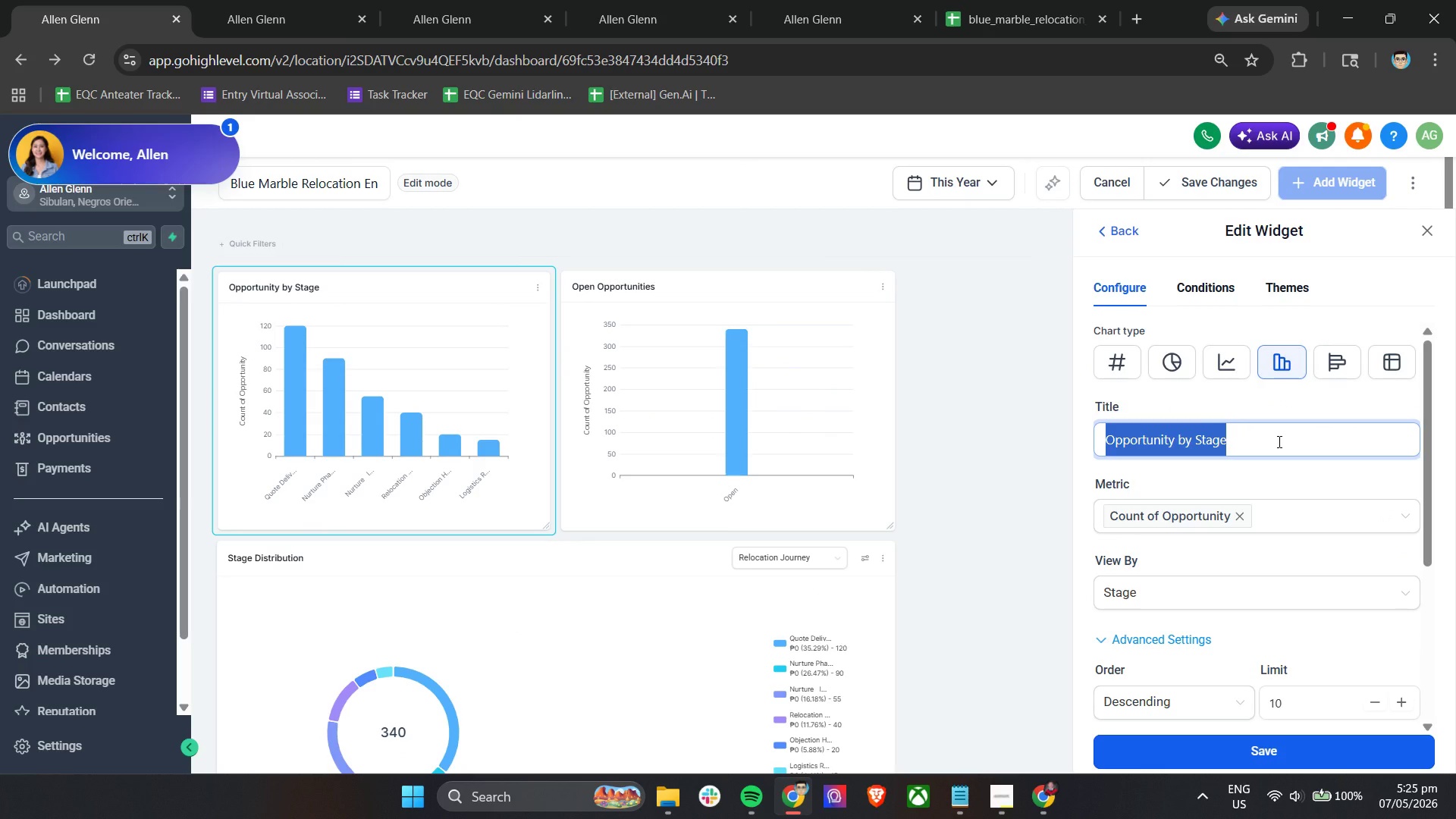 
type(Lead Distribution by Journey Stage)
 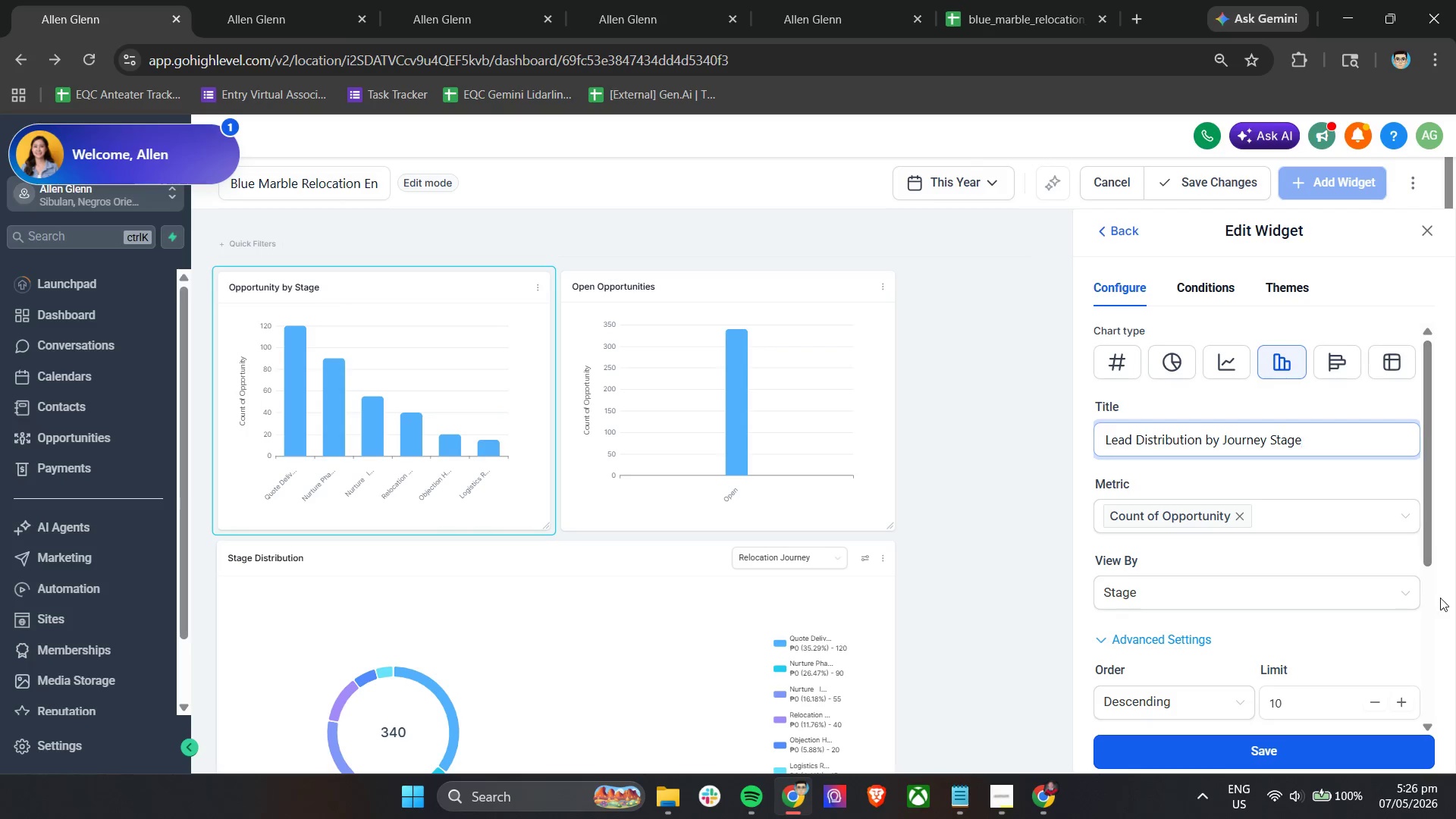 
left_click([1250, 749])
 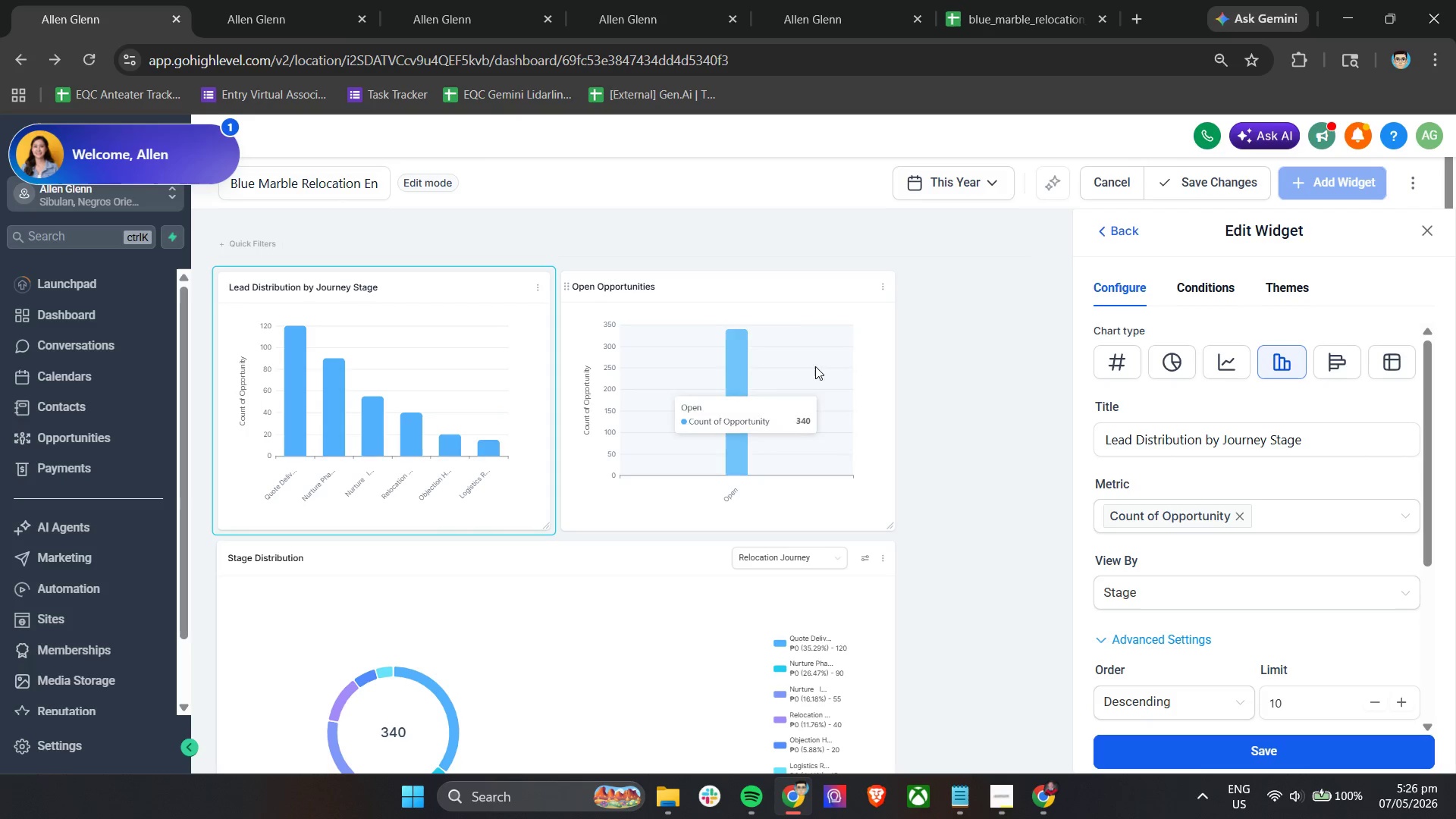 
left_click([880, 284])
 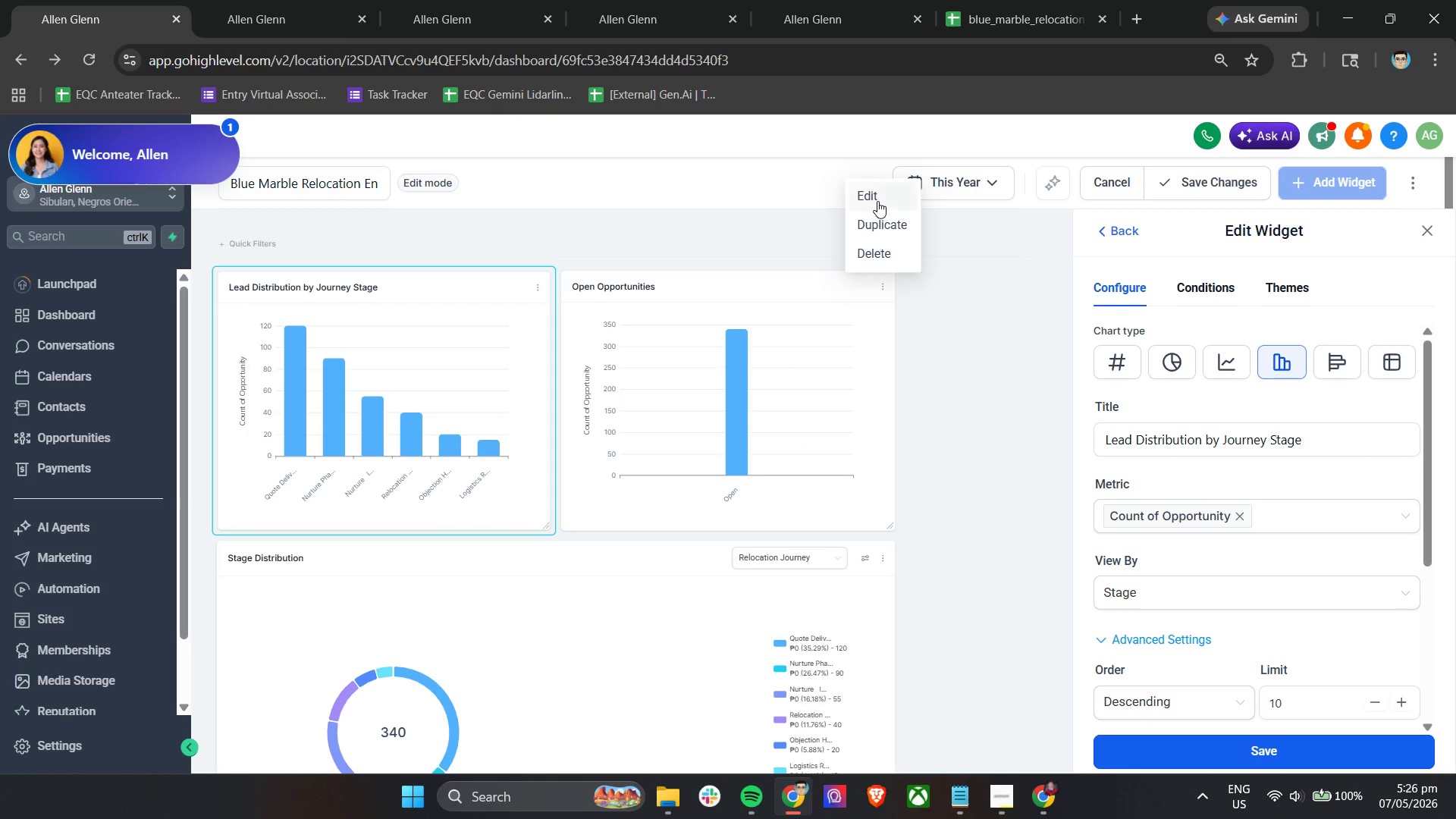 
left_click([877, 199])
 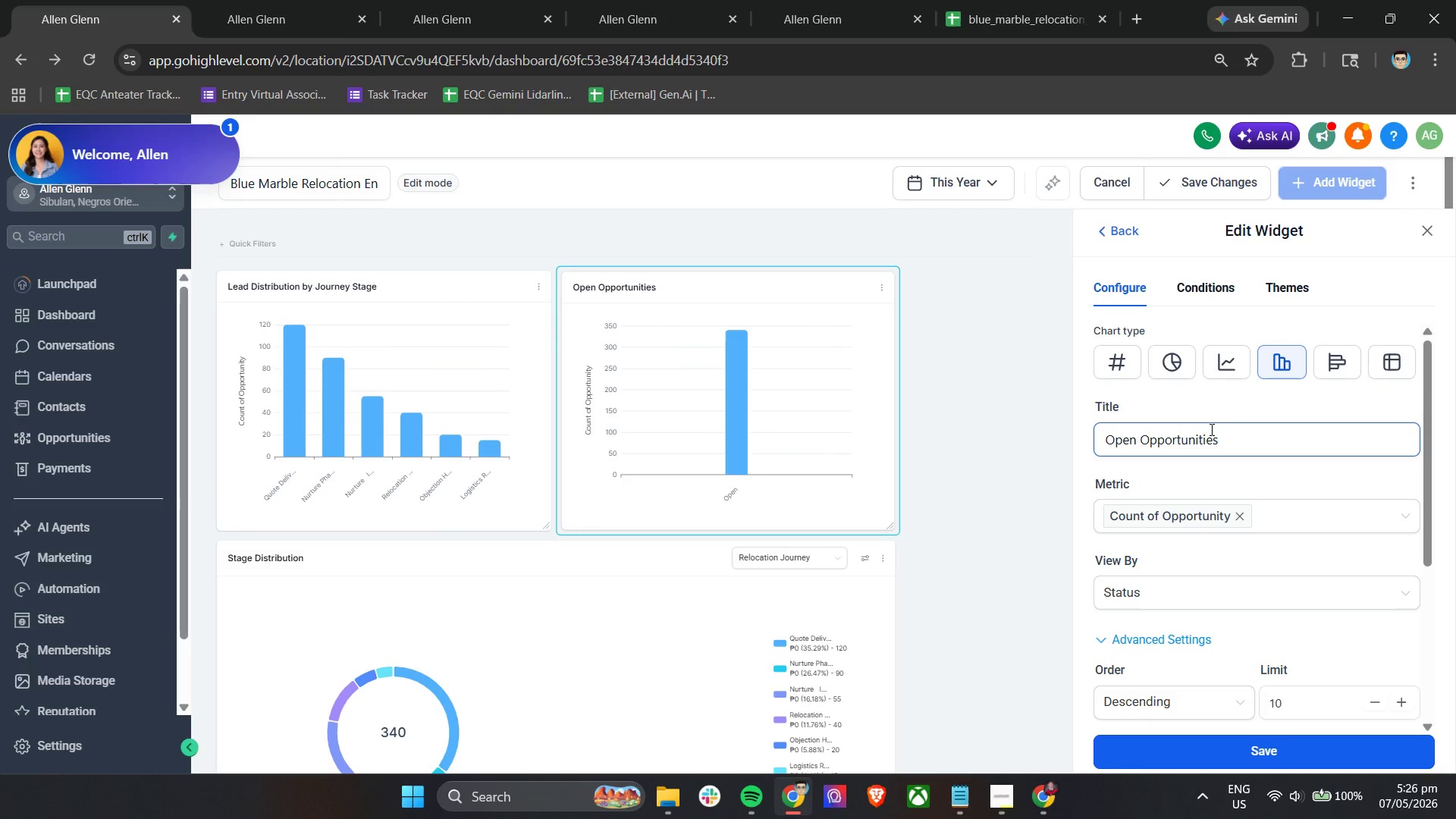 
double_click([1234, 438])
 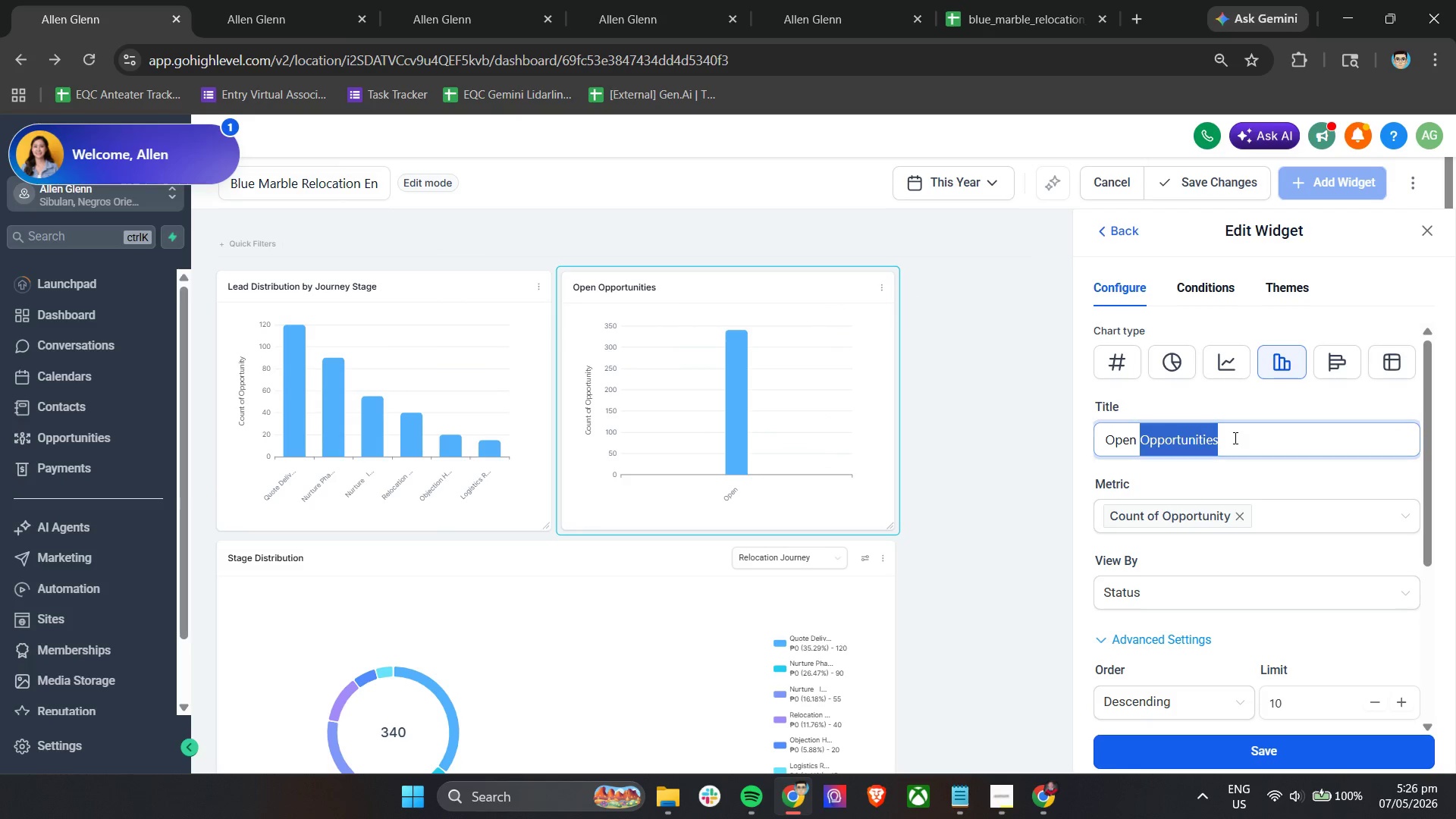 
triple_click([1234, 438])
 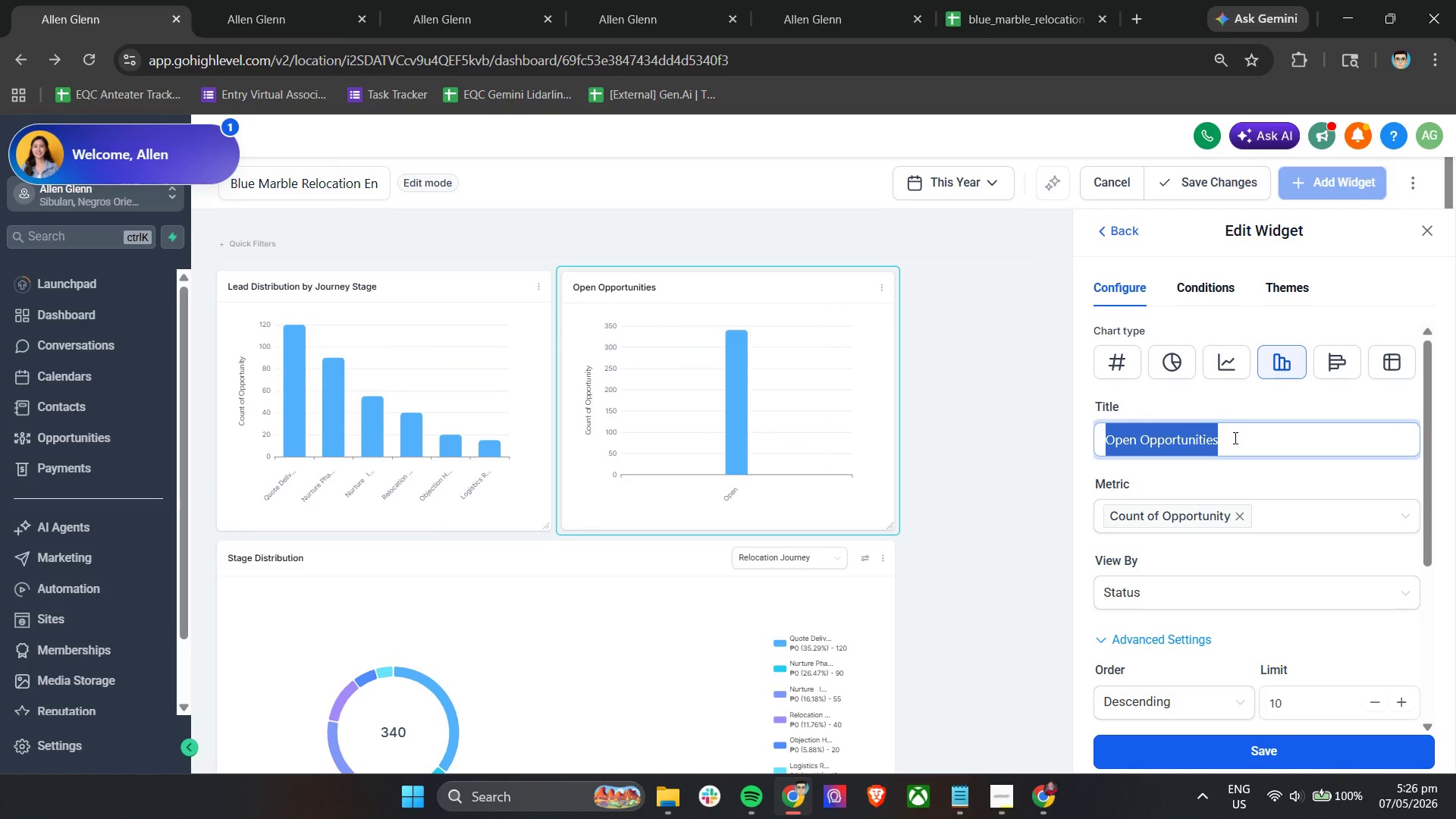 
type(ctive Relocation Opportunities)
 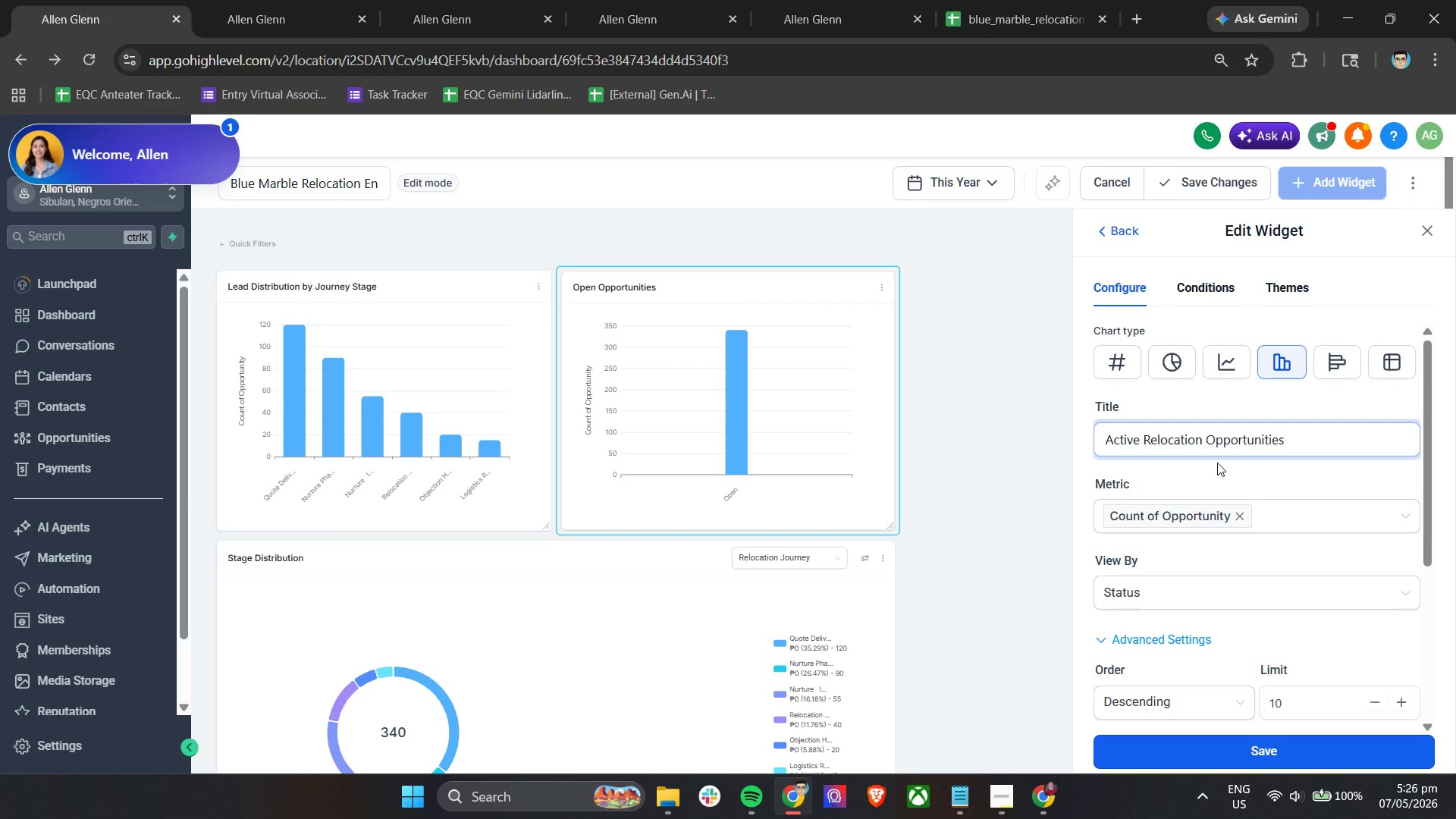 
left_click([1219, 753])
 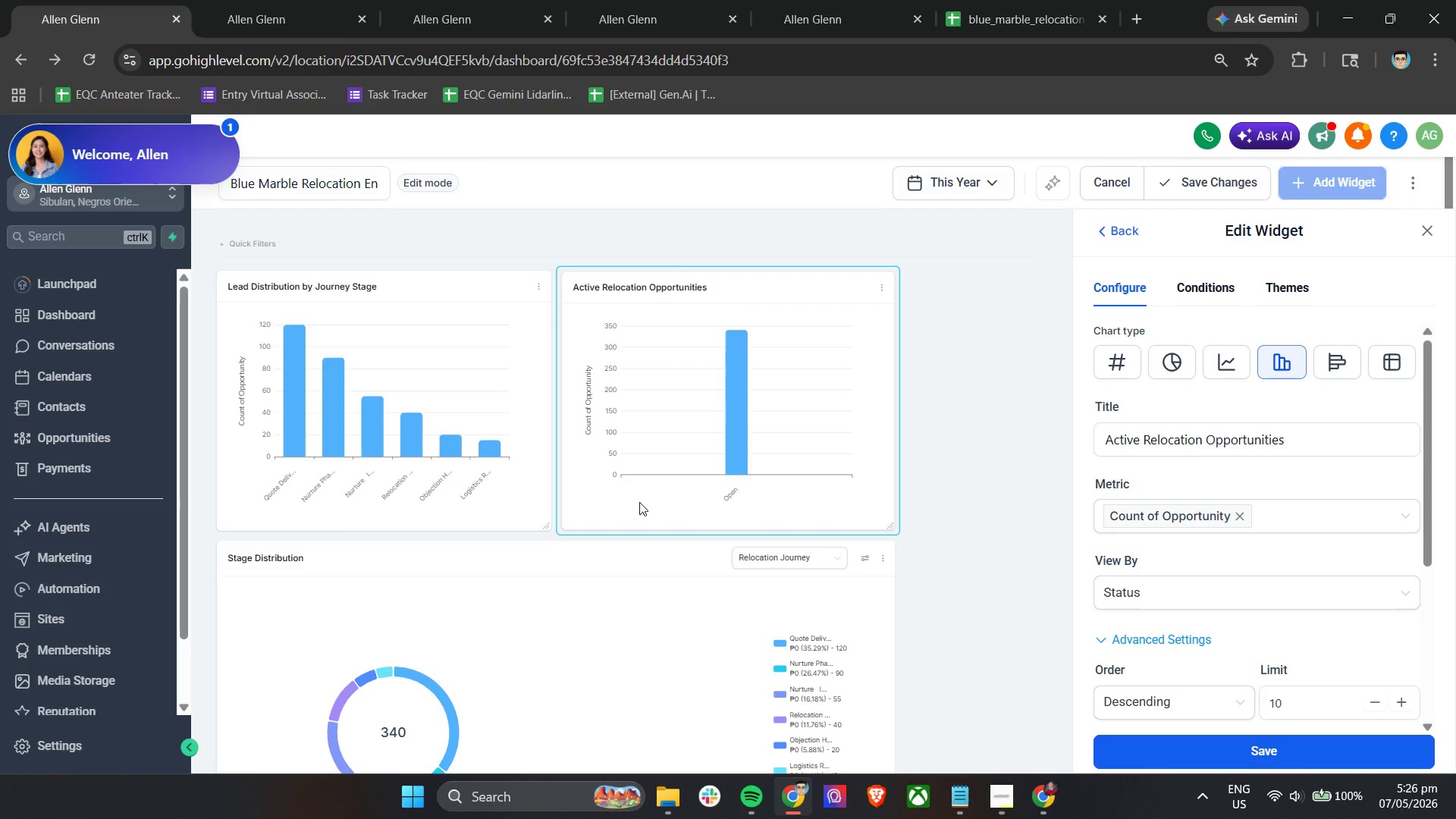 
scroll: coordinate [562, 494], scroll_direction: down, amount: 2.0
 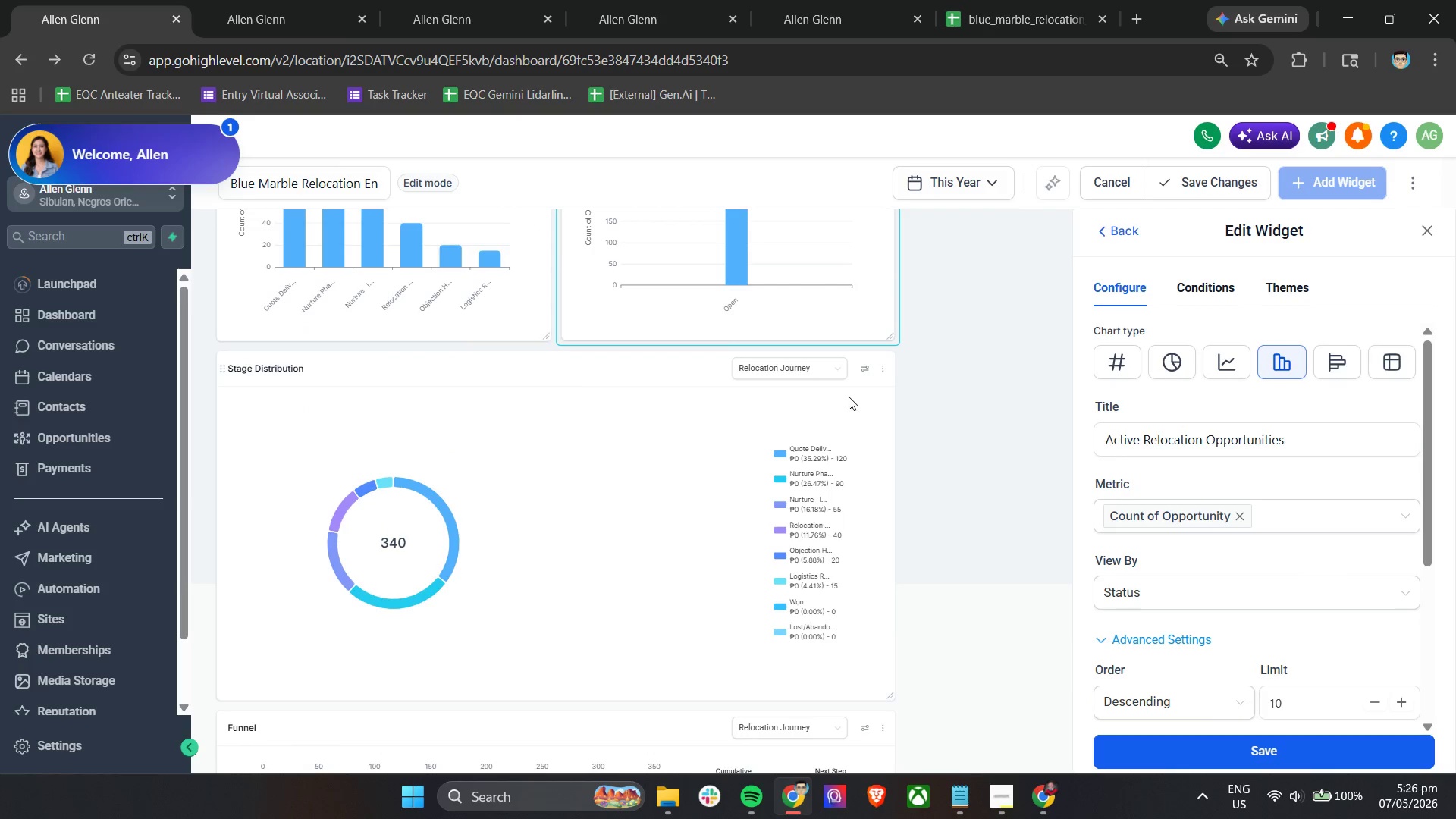 
left_click([882, 369])
 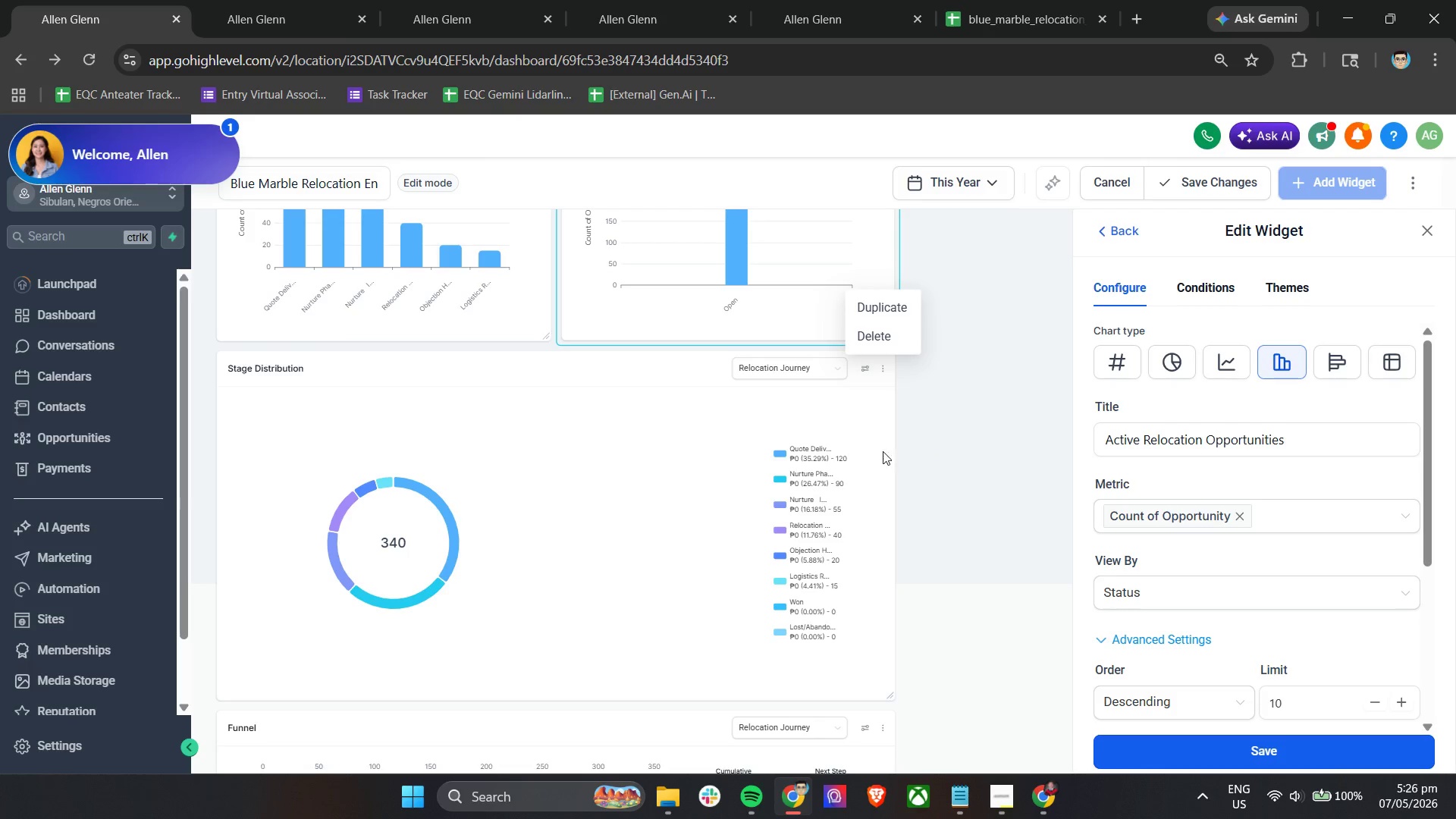 
left_click([278, 366])
 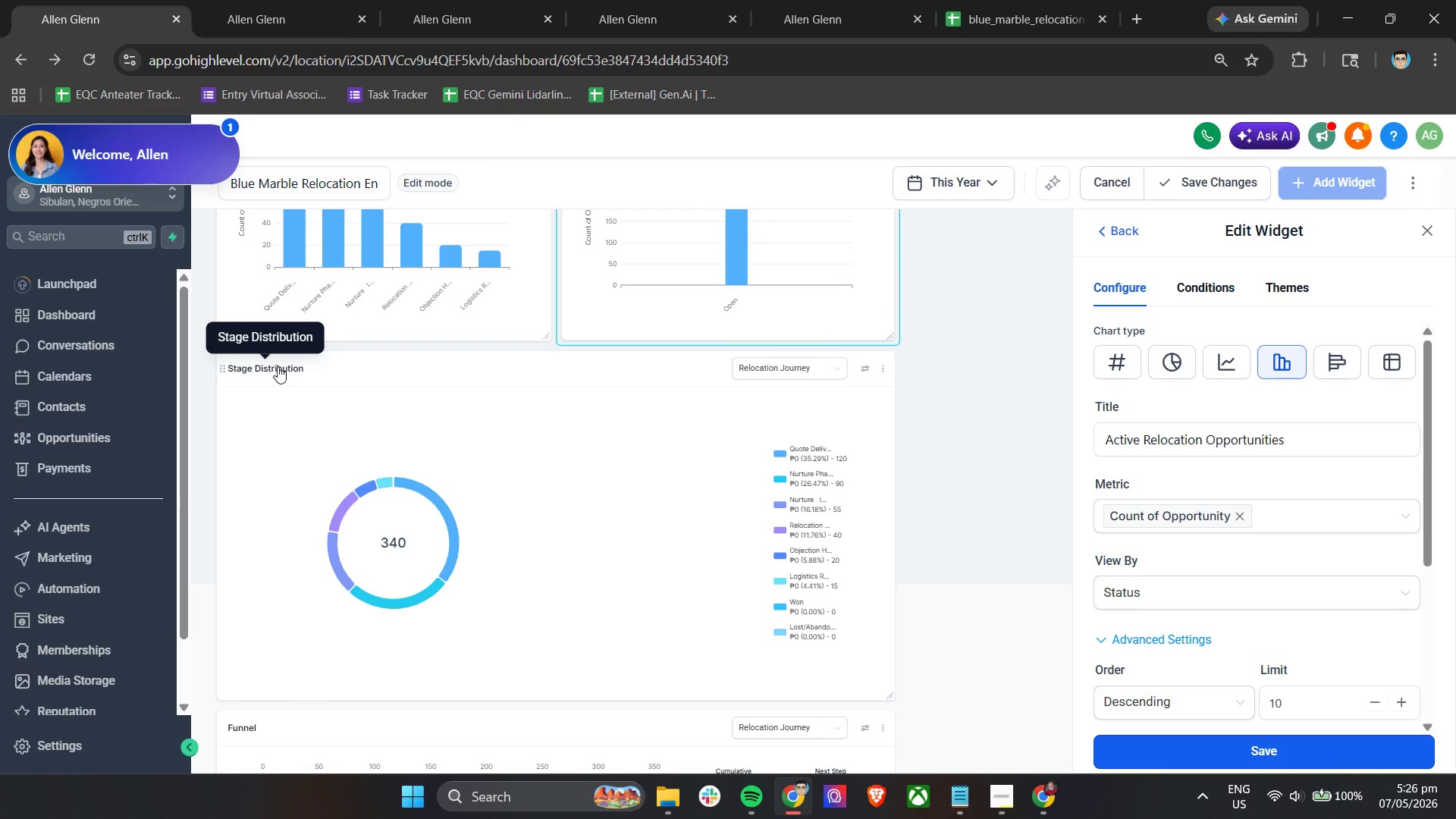 
double_click([278, 366])
 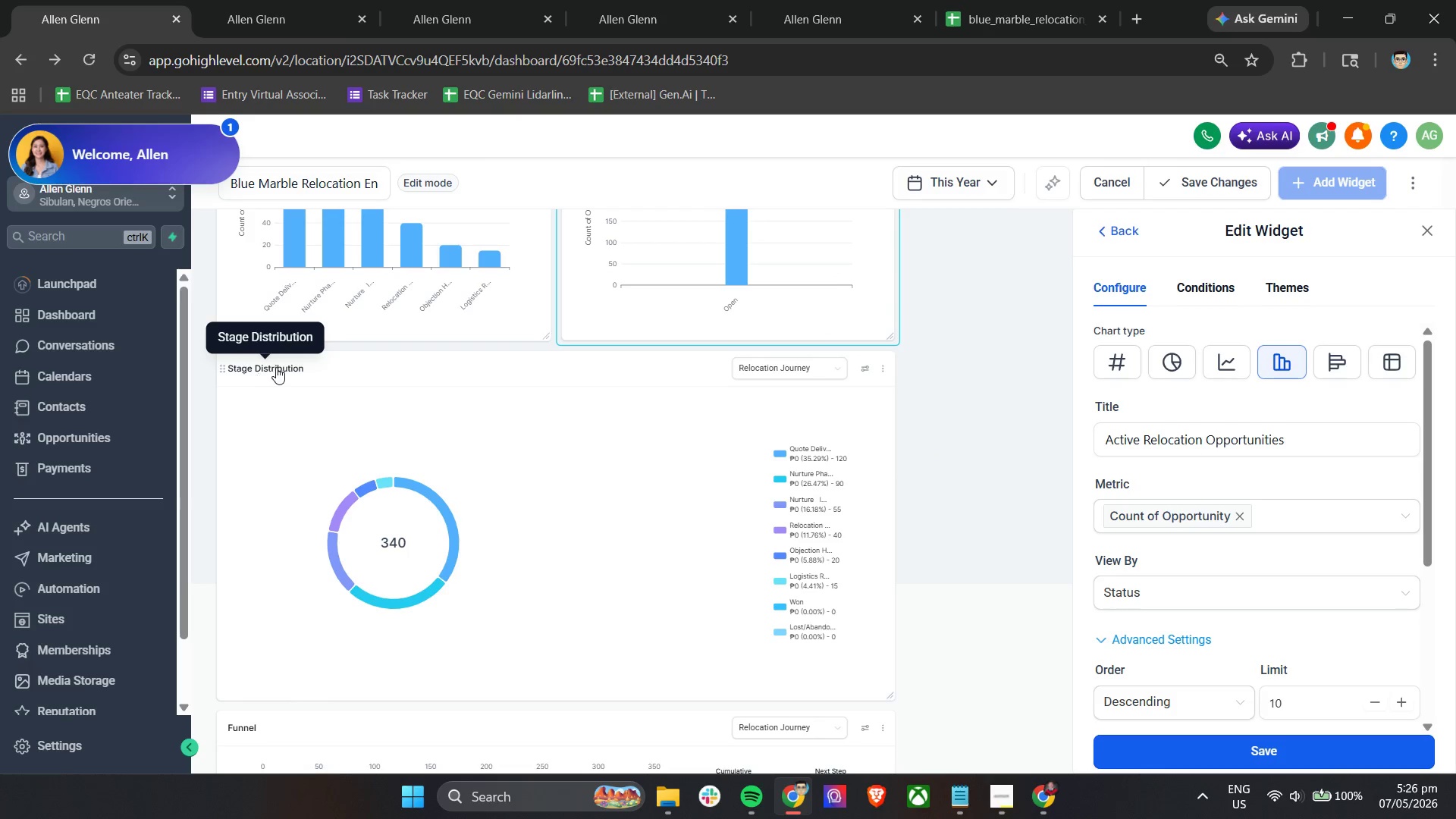 
double_click([276, 367])
 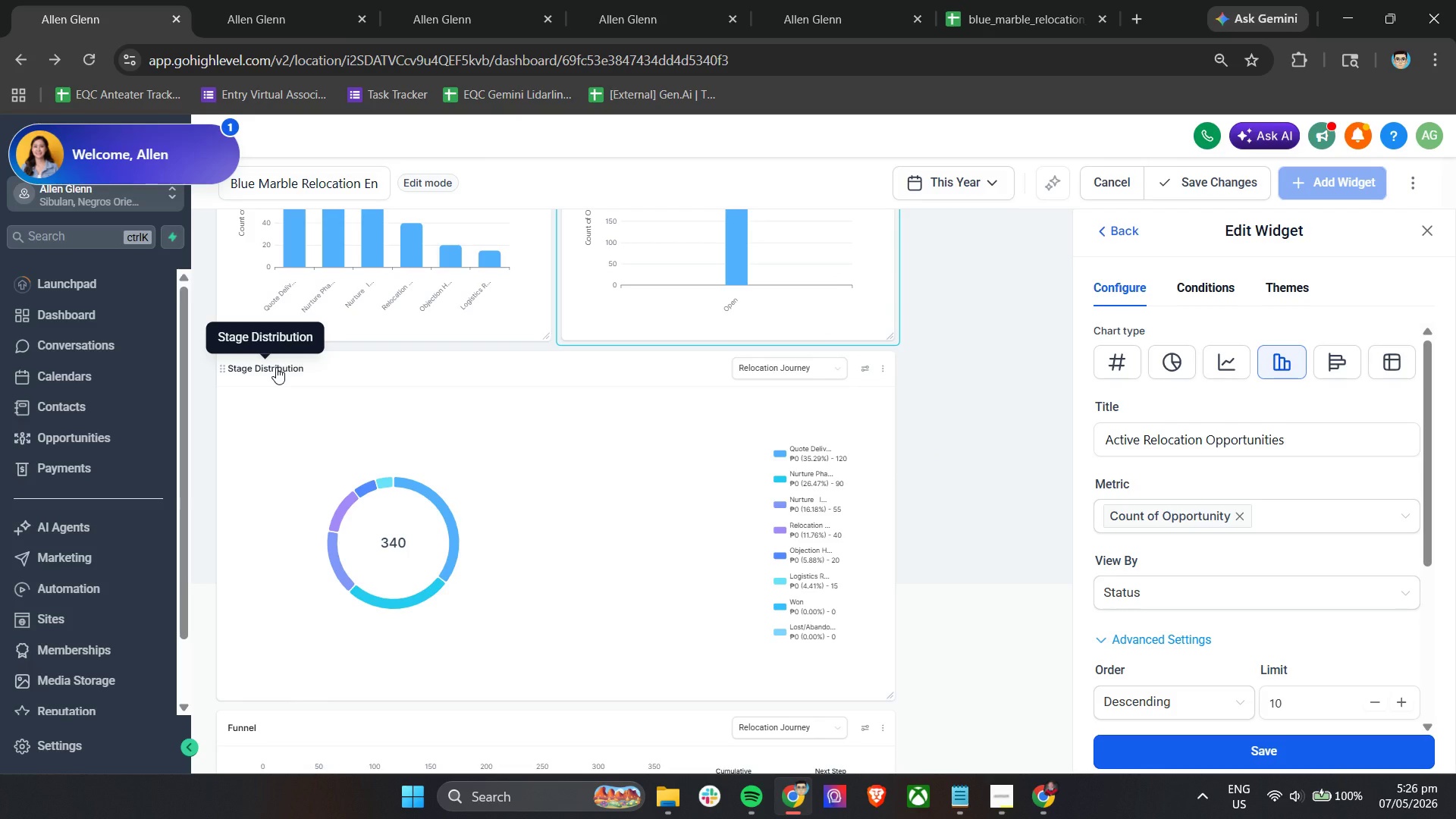 
triple_click([276, 367])
 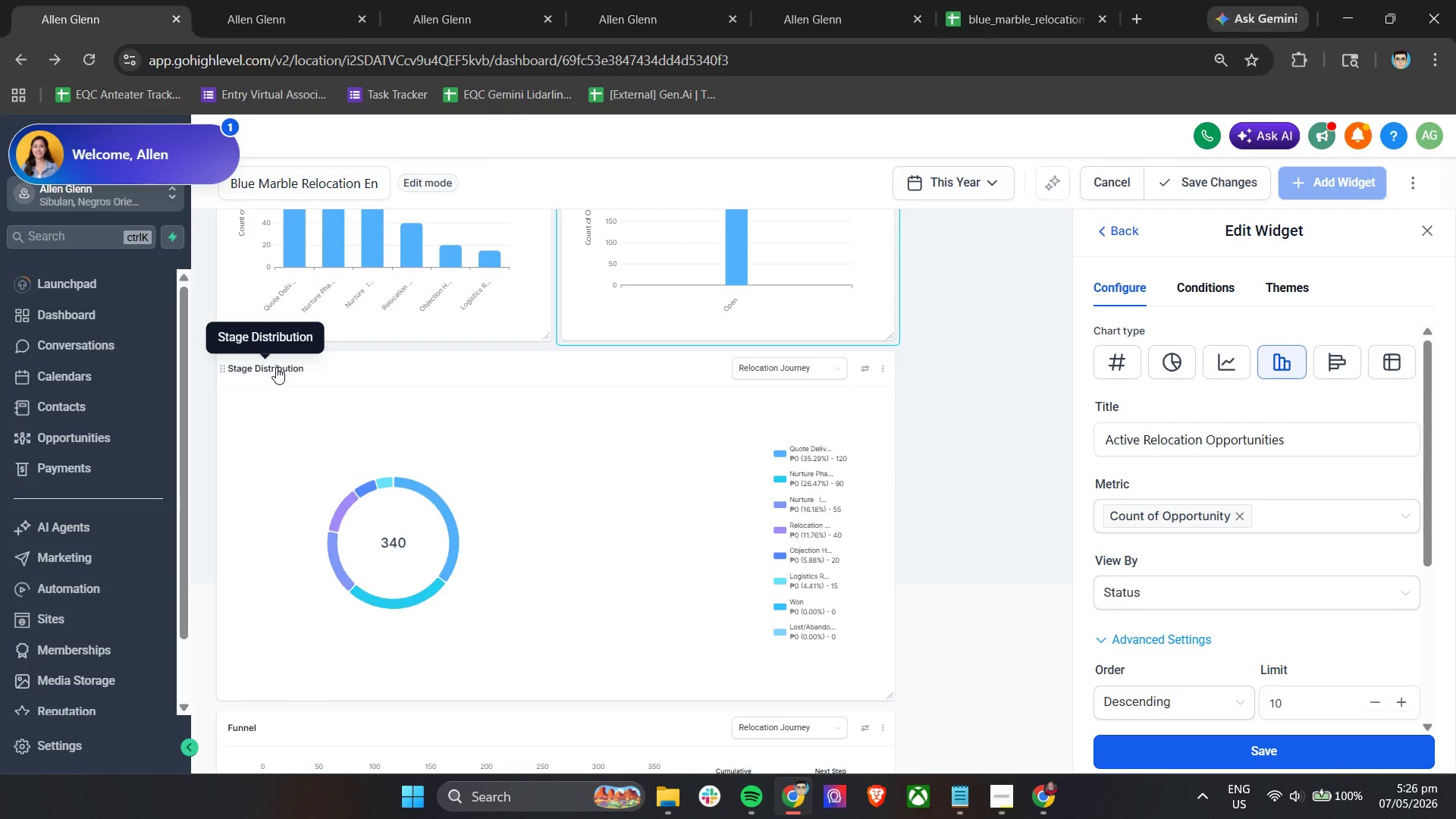 
triple_click([276, 367])
 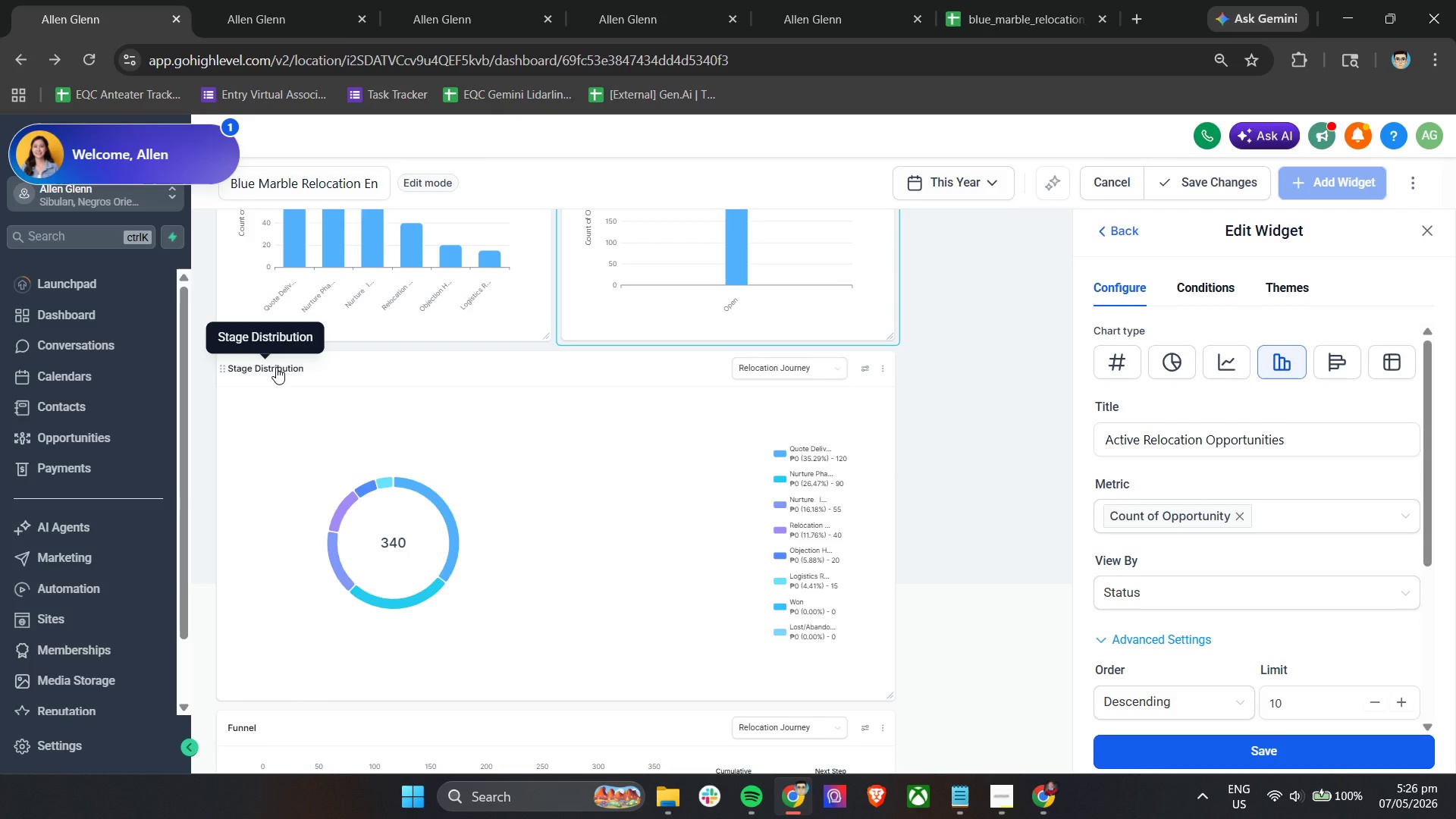 
triple_click([276, 367])
 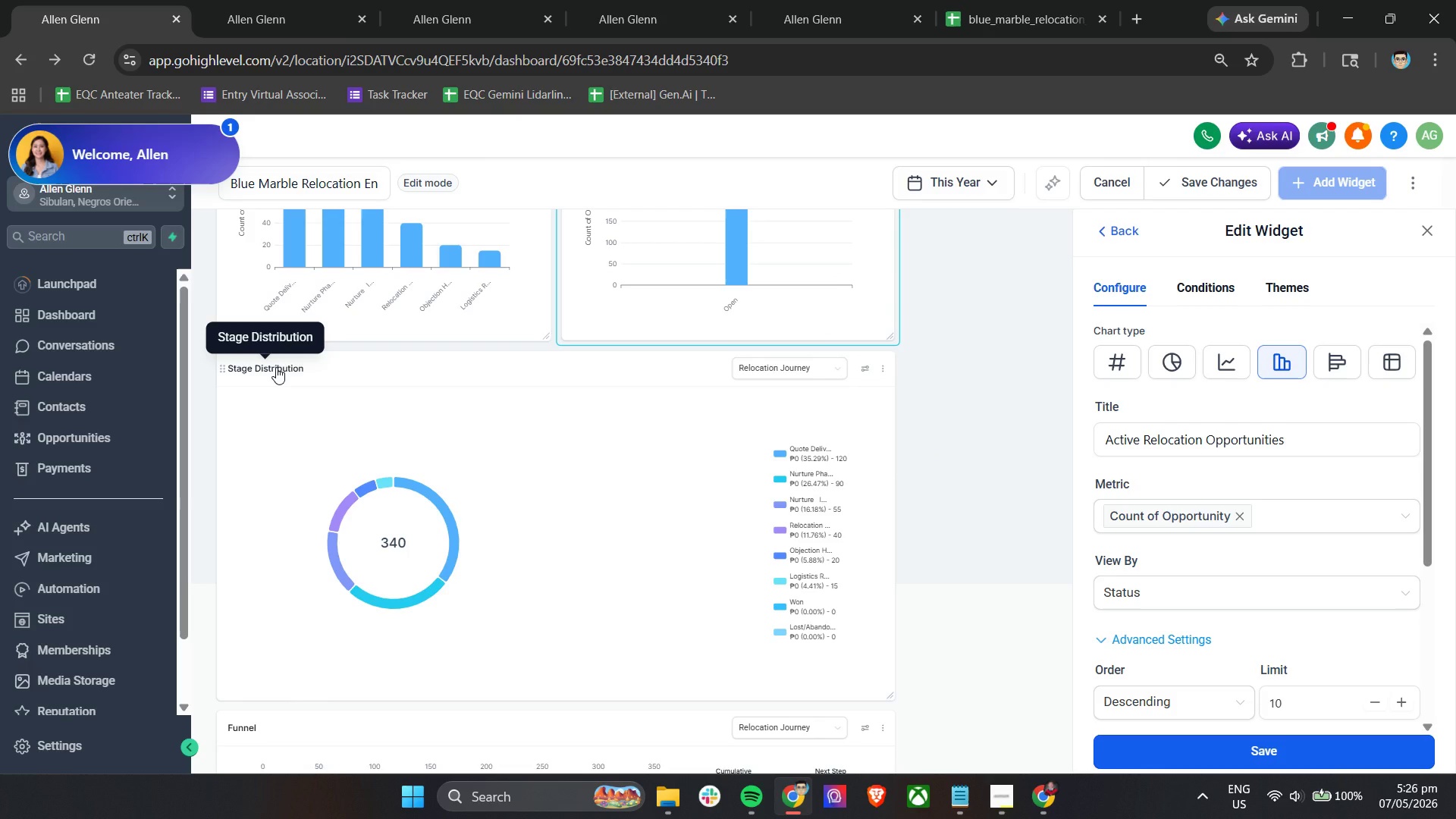 
triple_click([276, 367])
 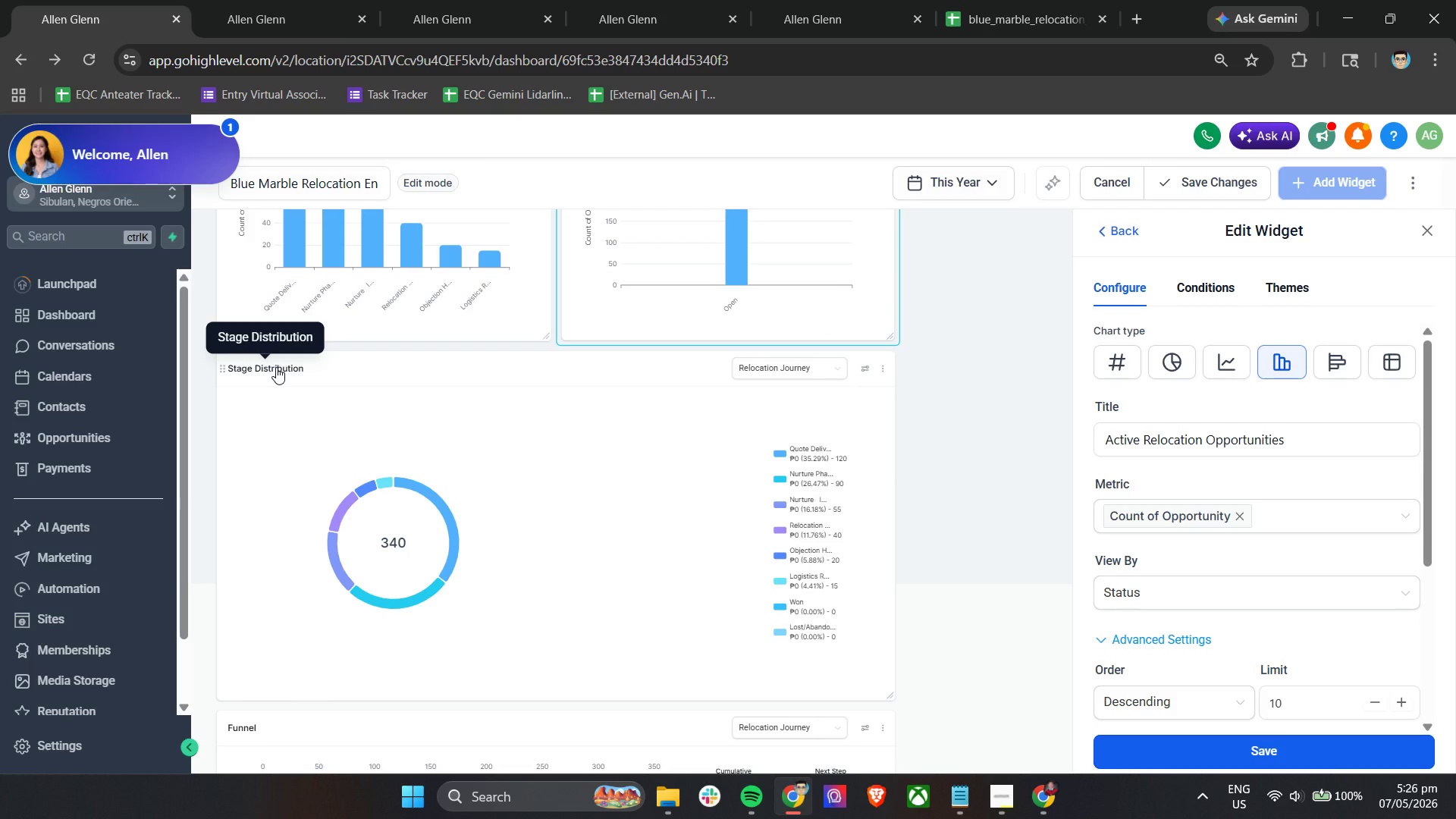 
triple_click([276, 367])
 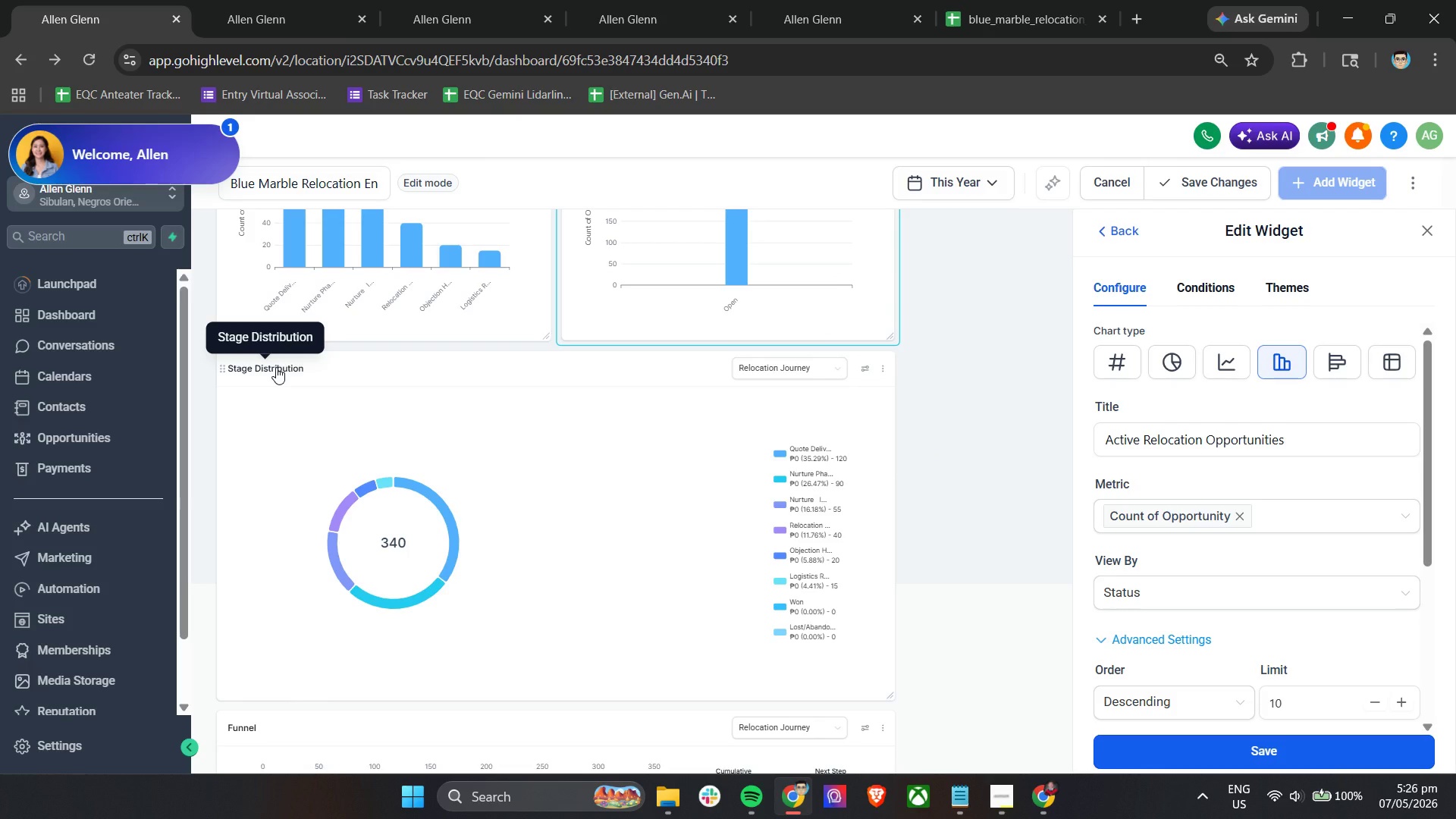 
triple_click([276, 367])
 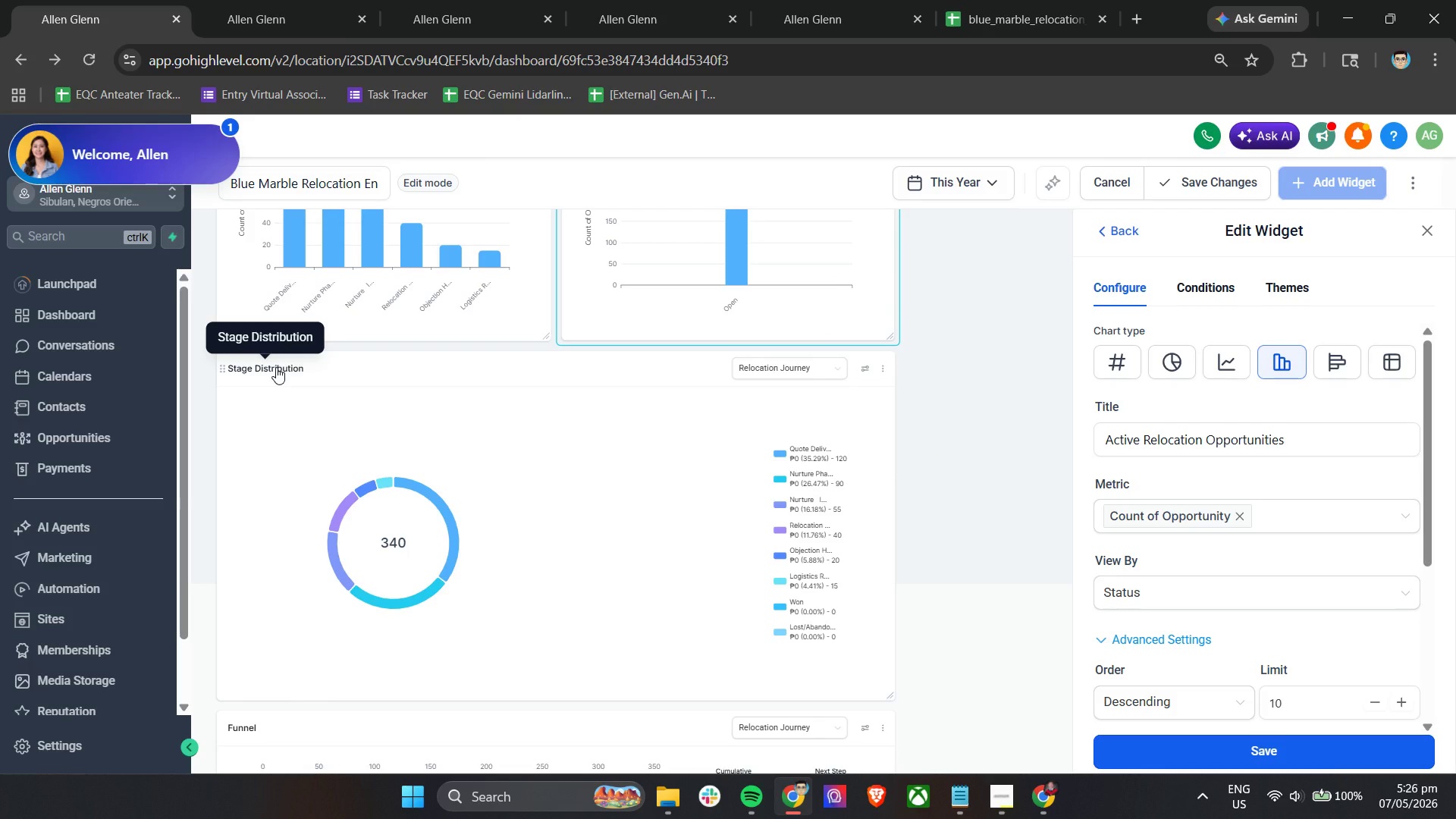 
triple_click([276, 367])
 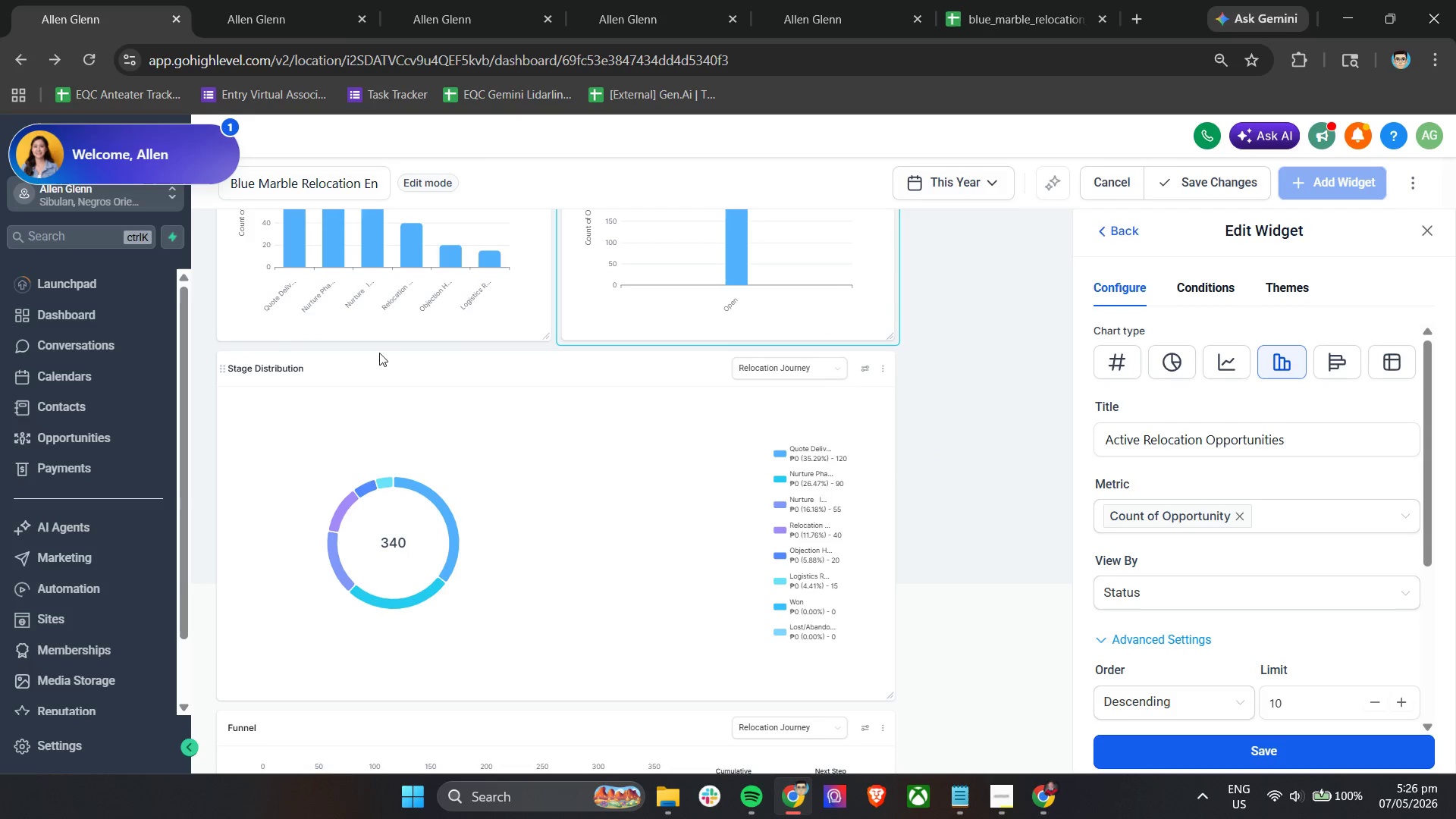 
double_click([282, 366])
 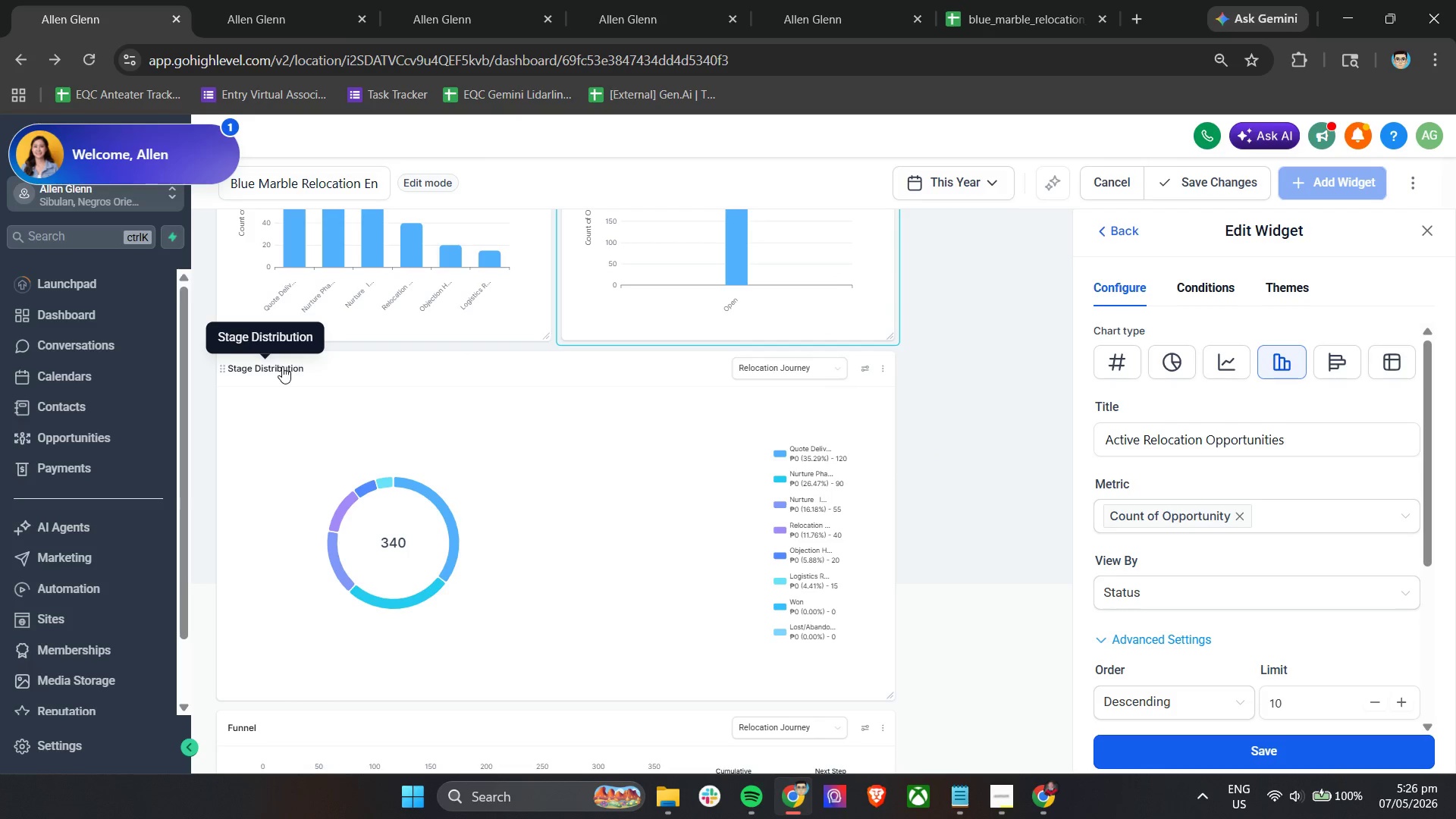 
triple_click([282, 366])
 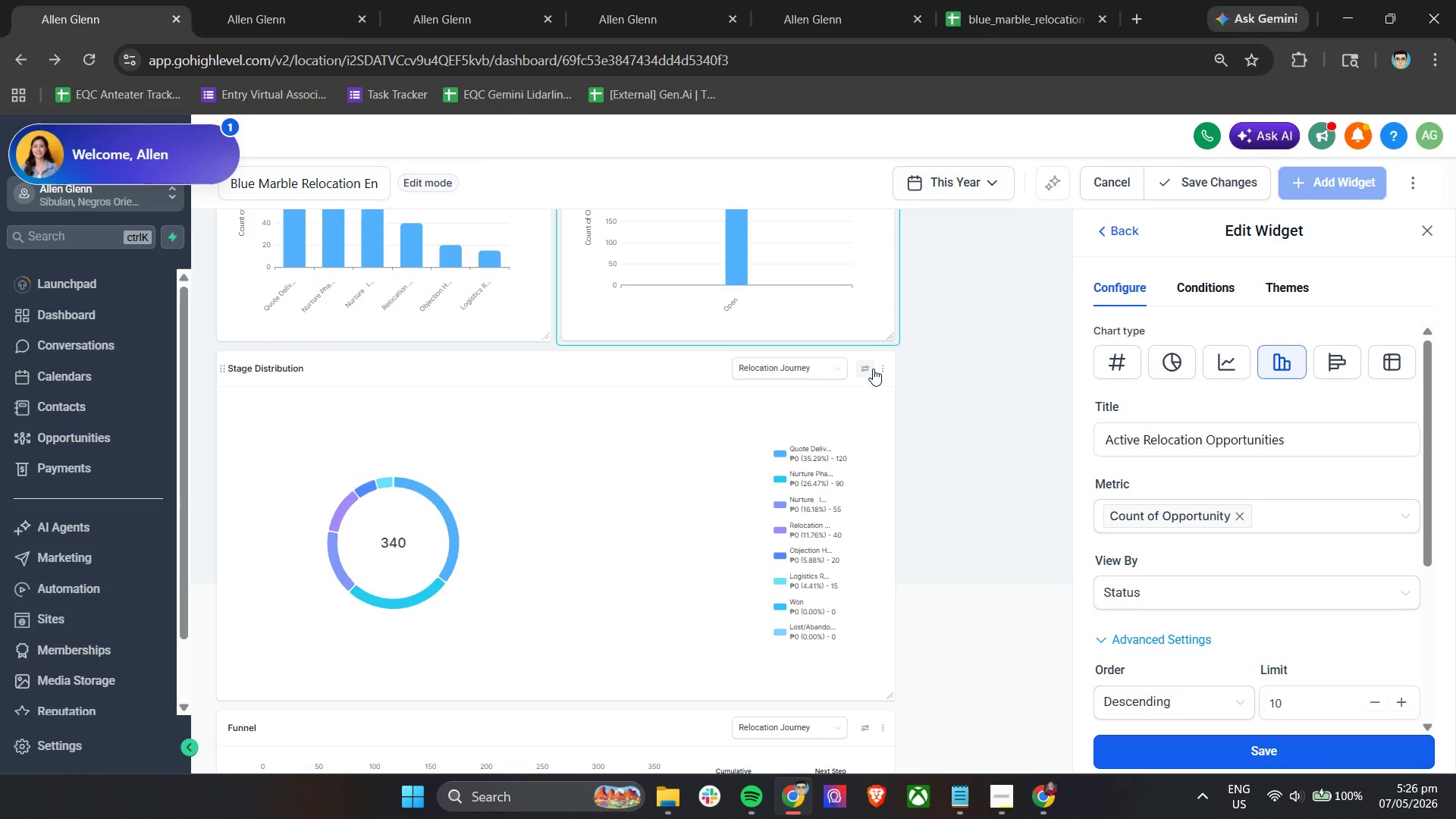 
left_click([865, 368])
 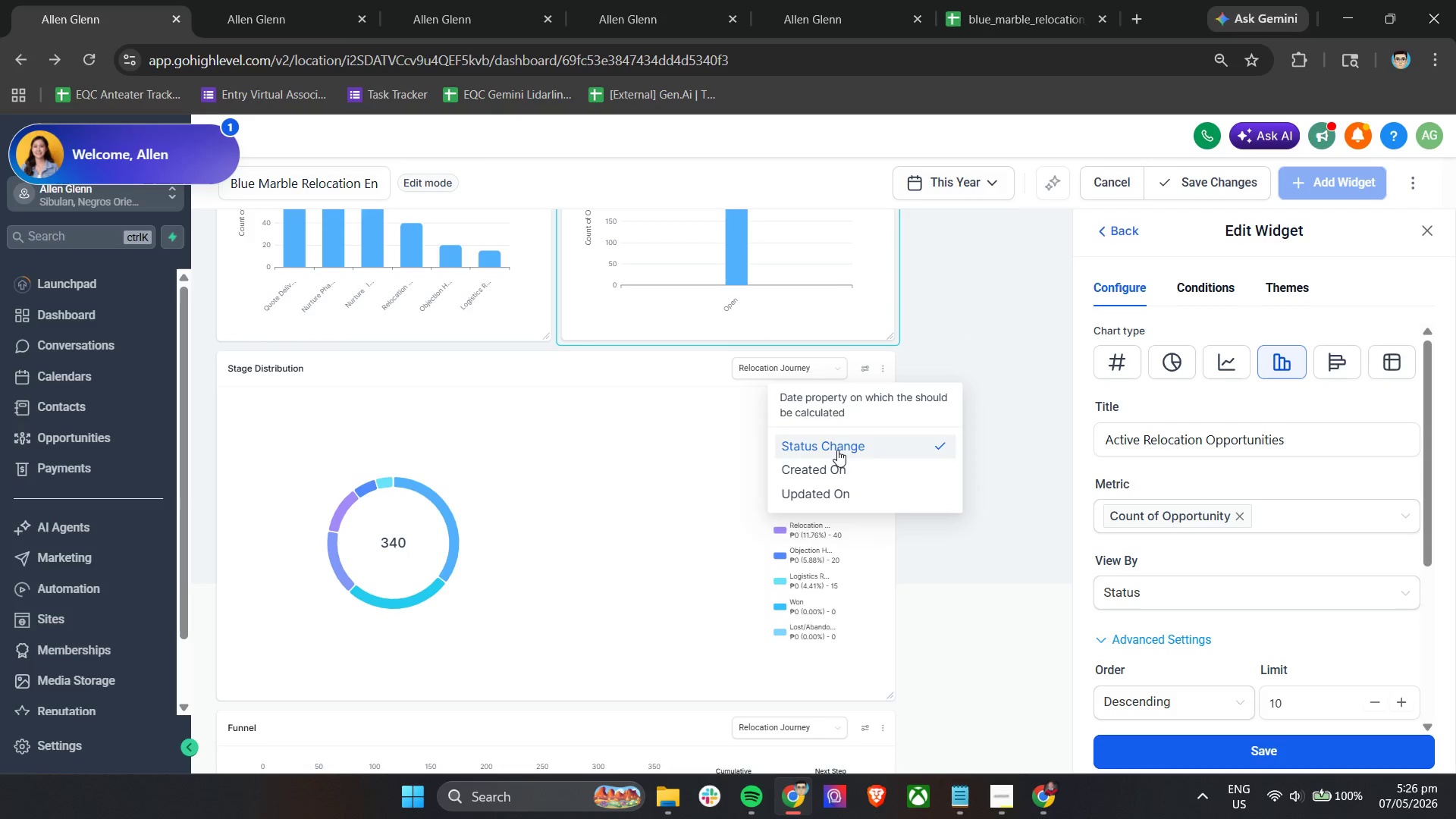 
left_click([837, 450])
 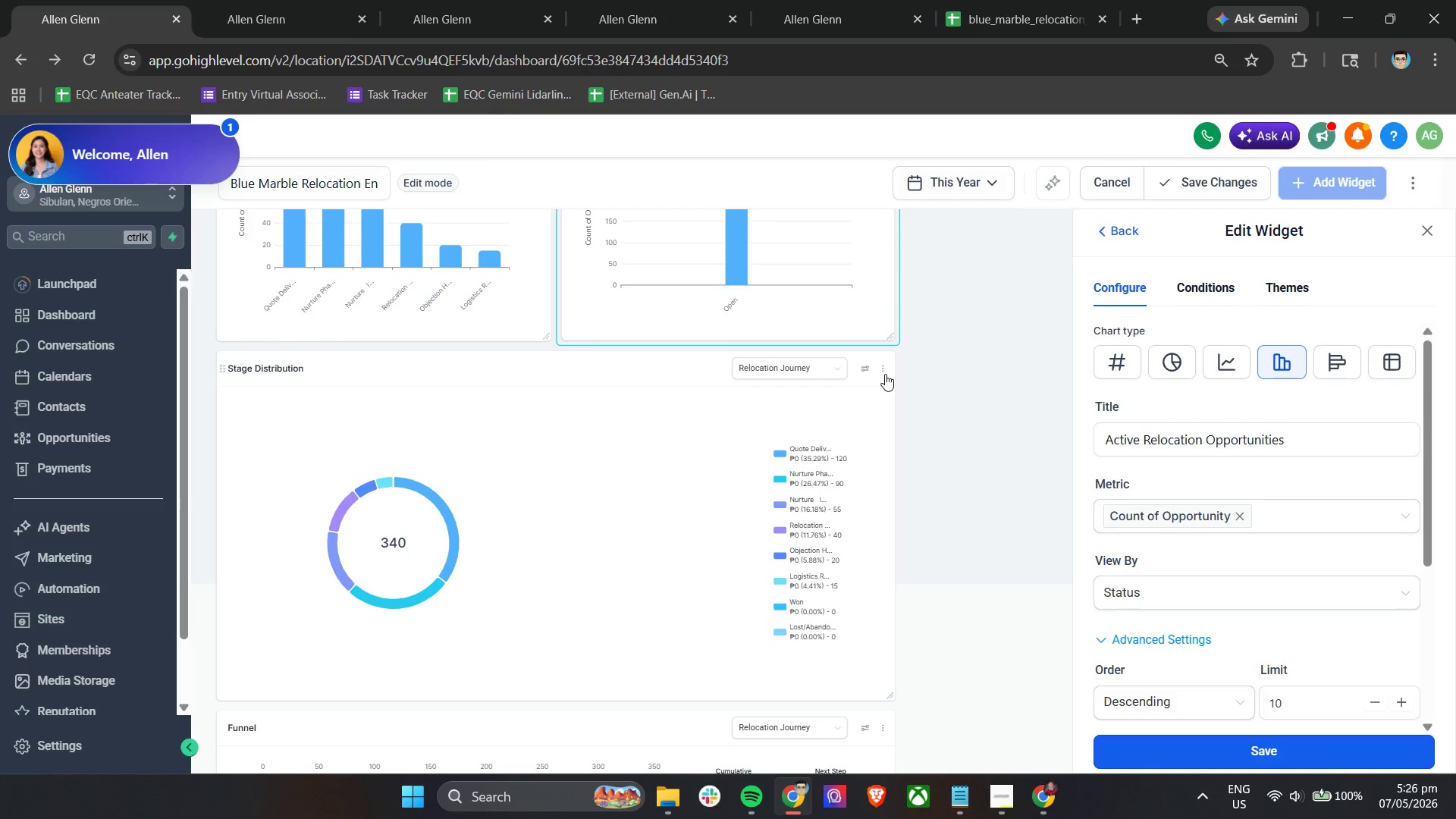 
left_click([883, 369])
 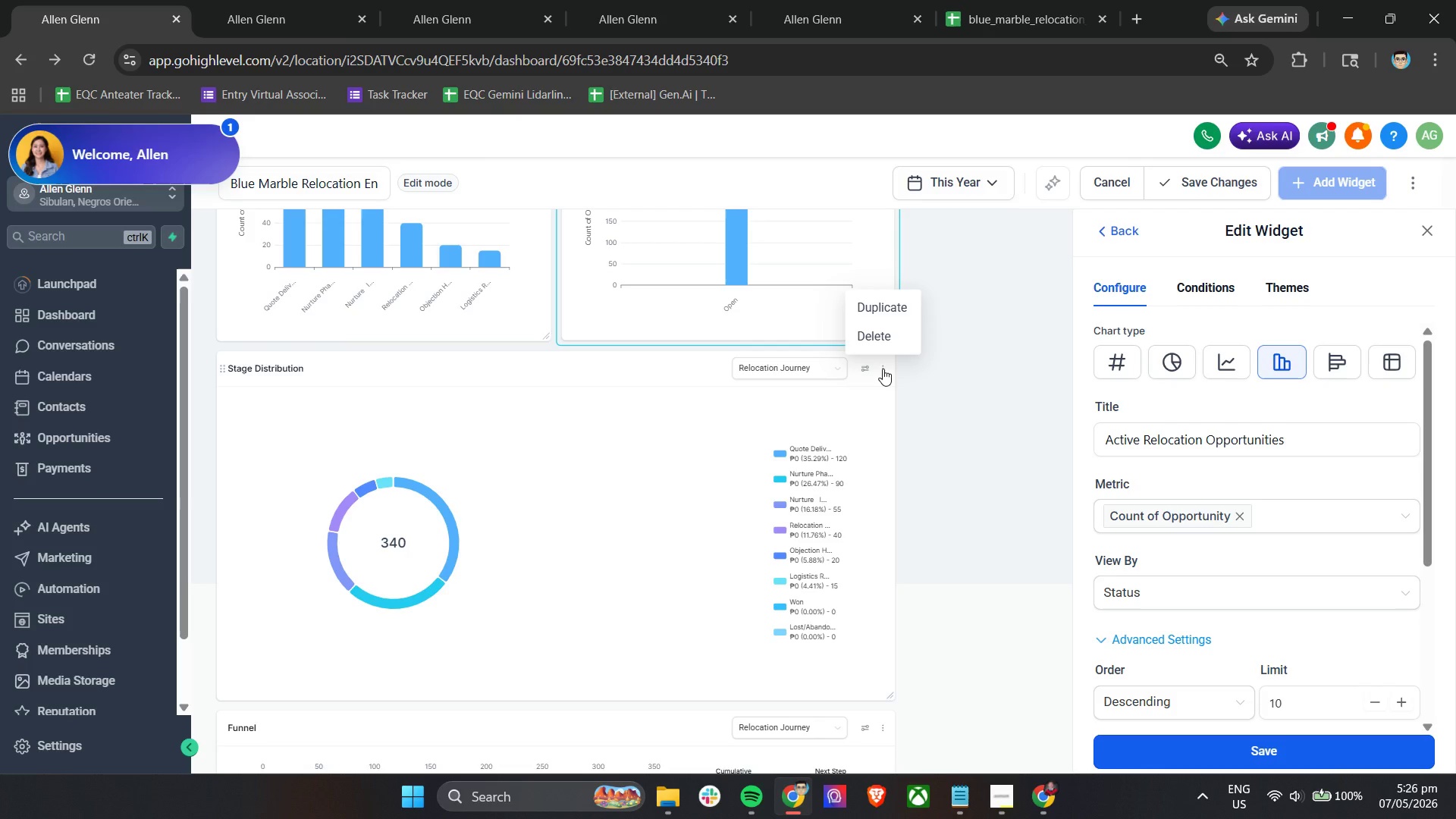 
left_click([883, 369])
 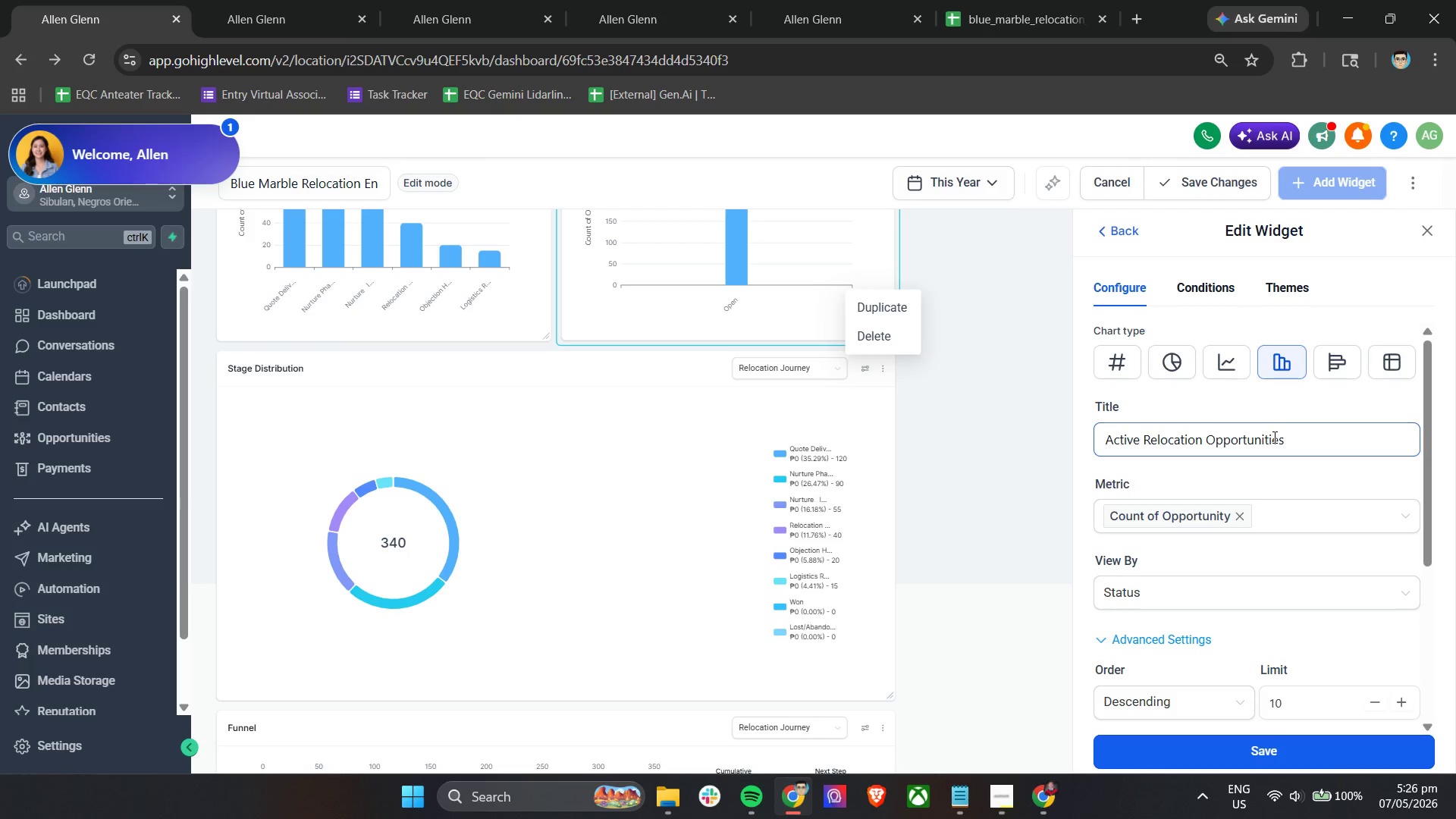 
scroll: coordinate [889, 679], scroll_direction: down, amount: 4.0
 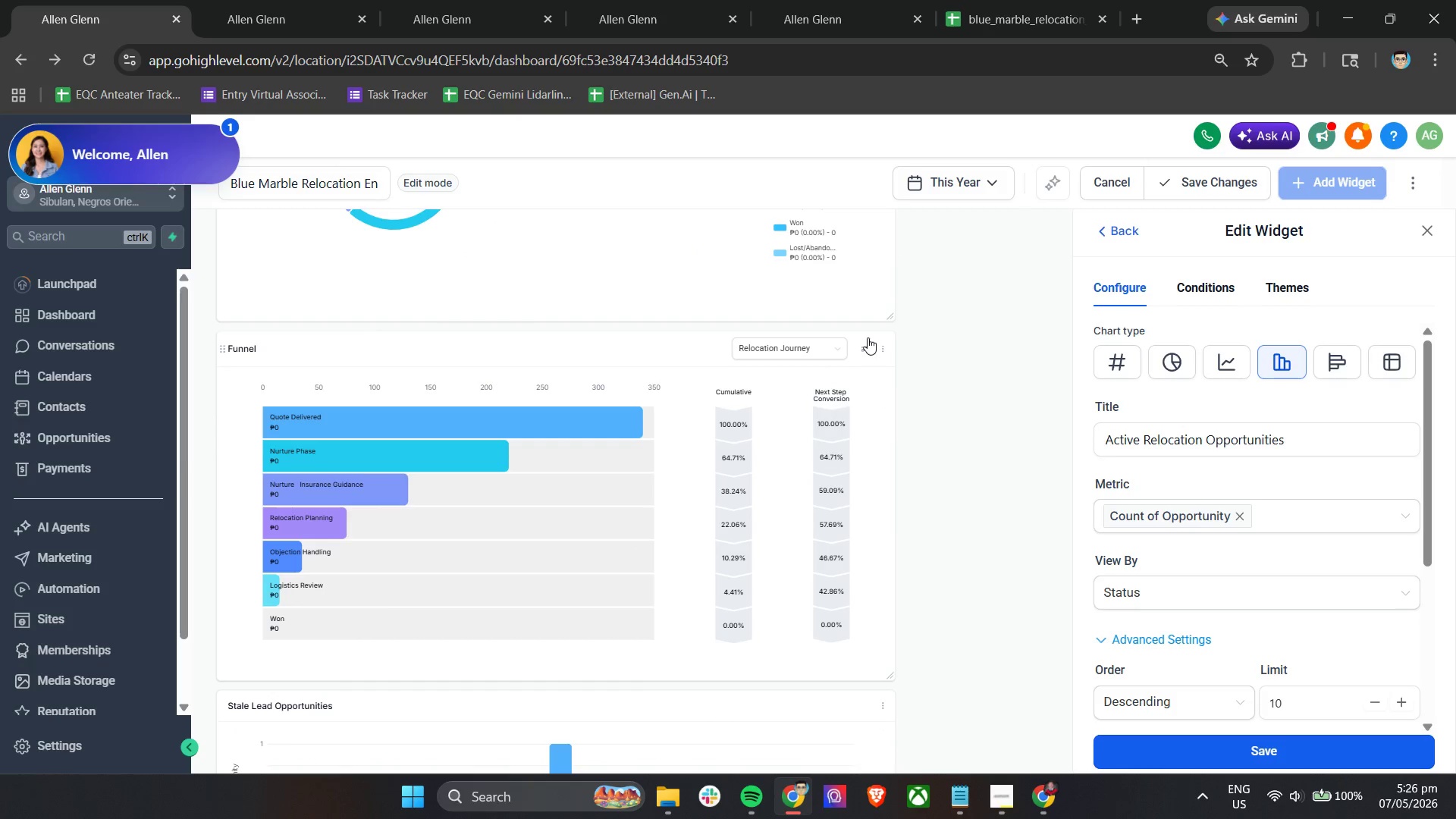 
left_click([887, 351])
 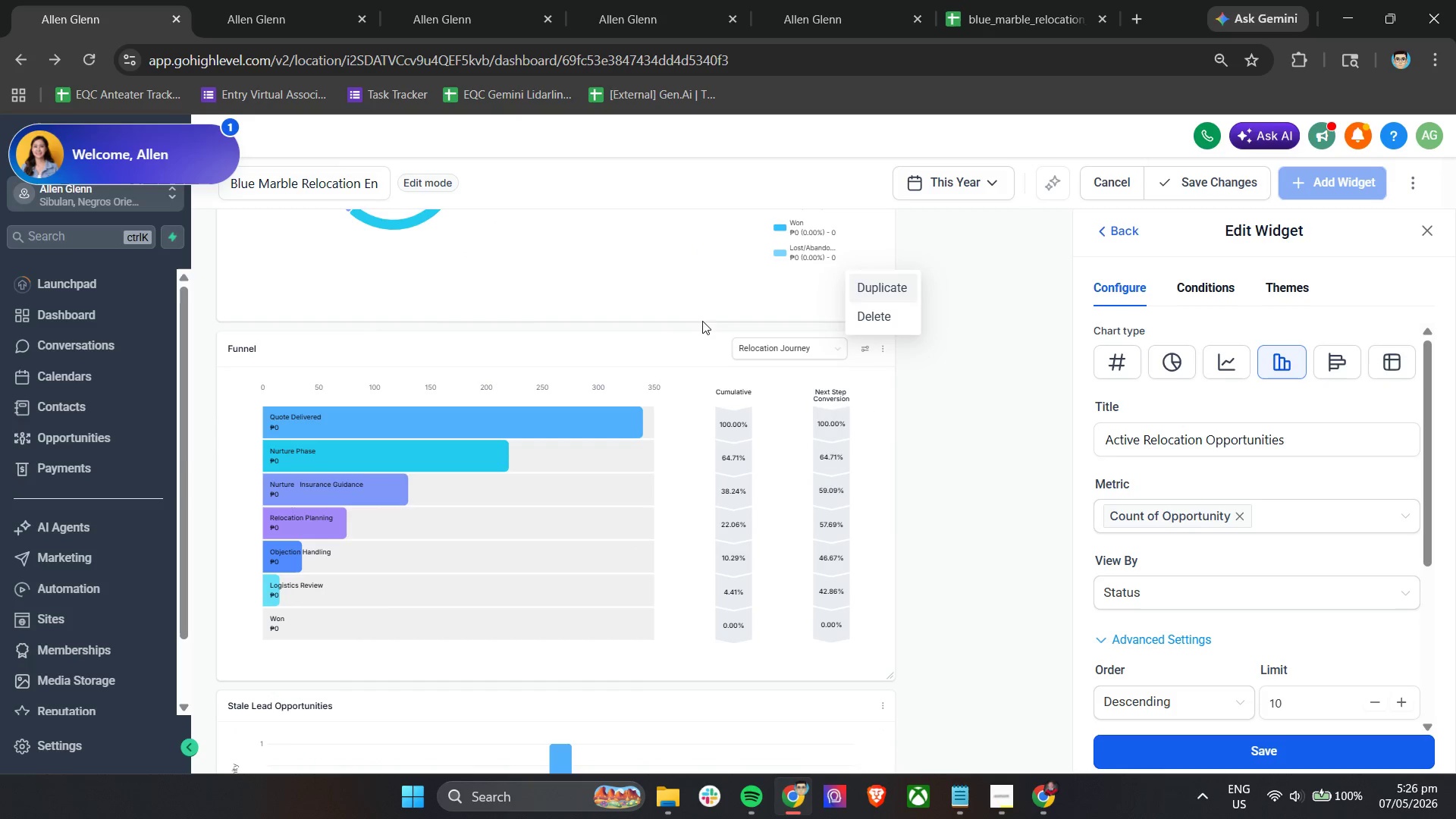 
left_click([624, 347])
 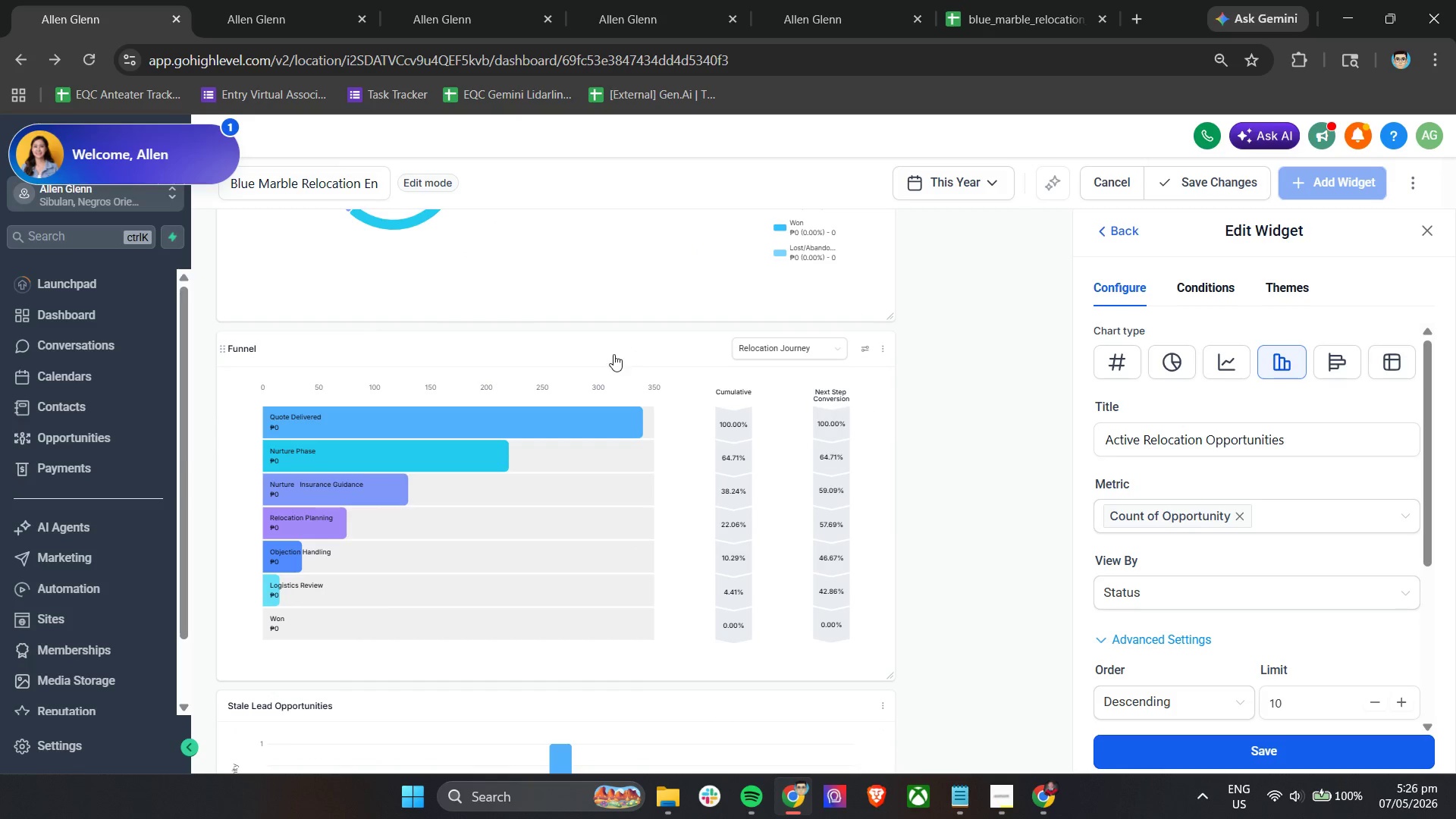 
scroll: coordinate [598, 567], scroll_direction: down, amount: 5.0
 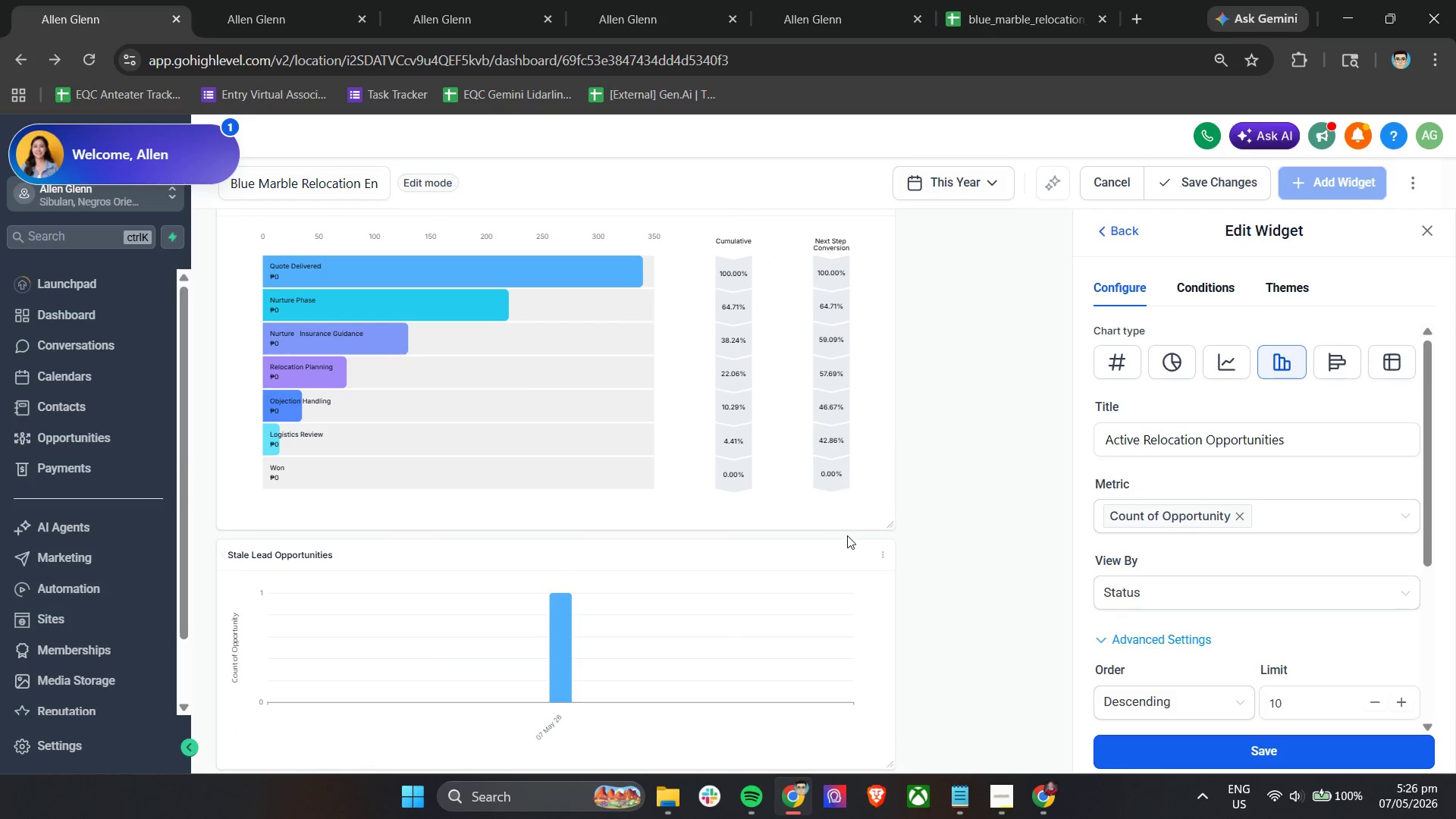 
left_click([891, 557])
 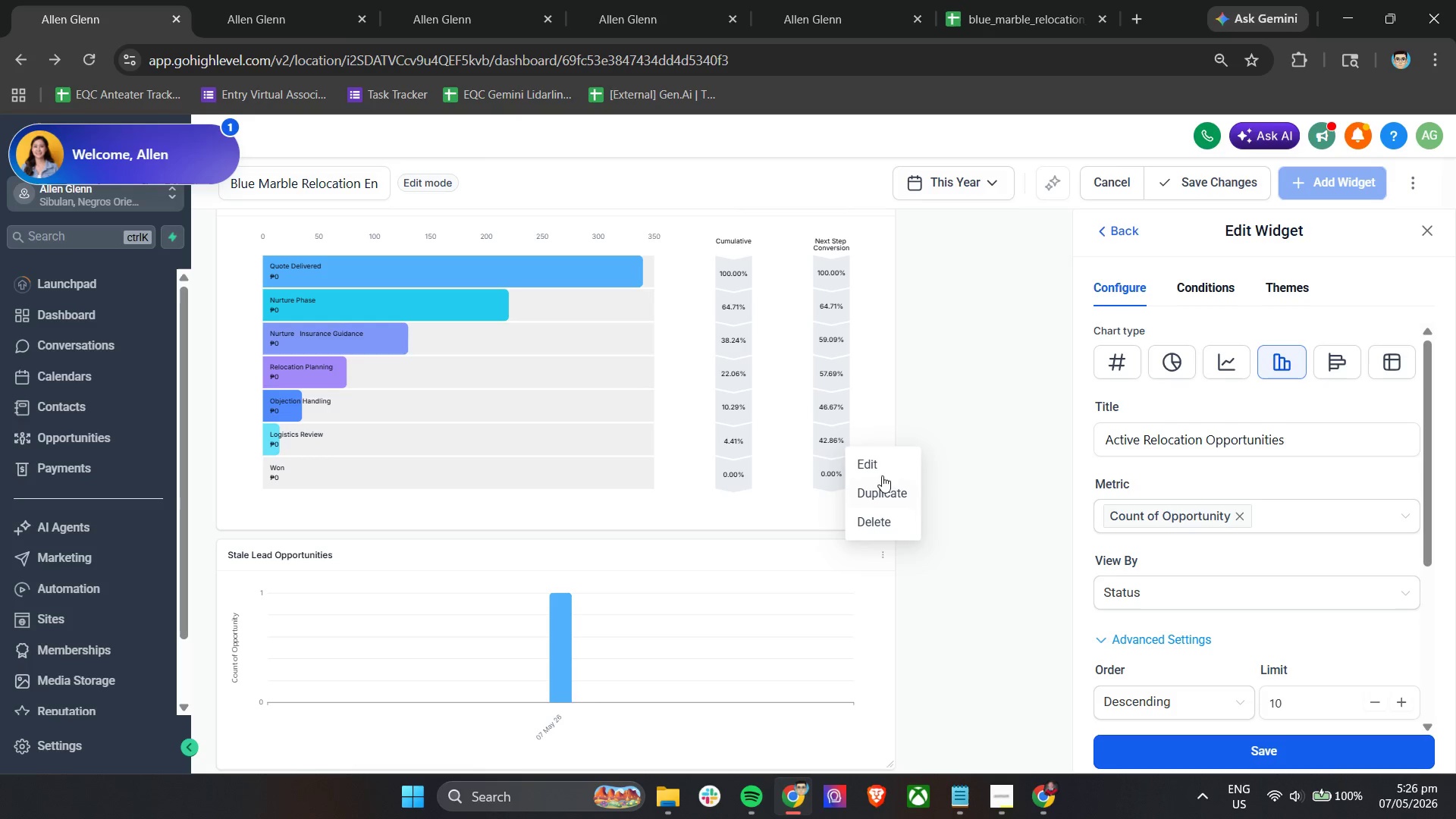 
left_click([882, 465])
 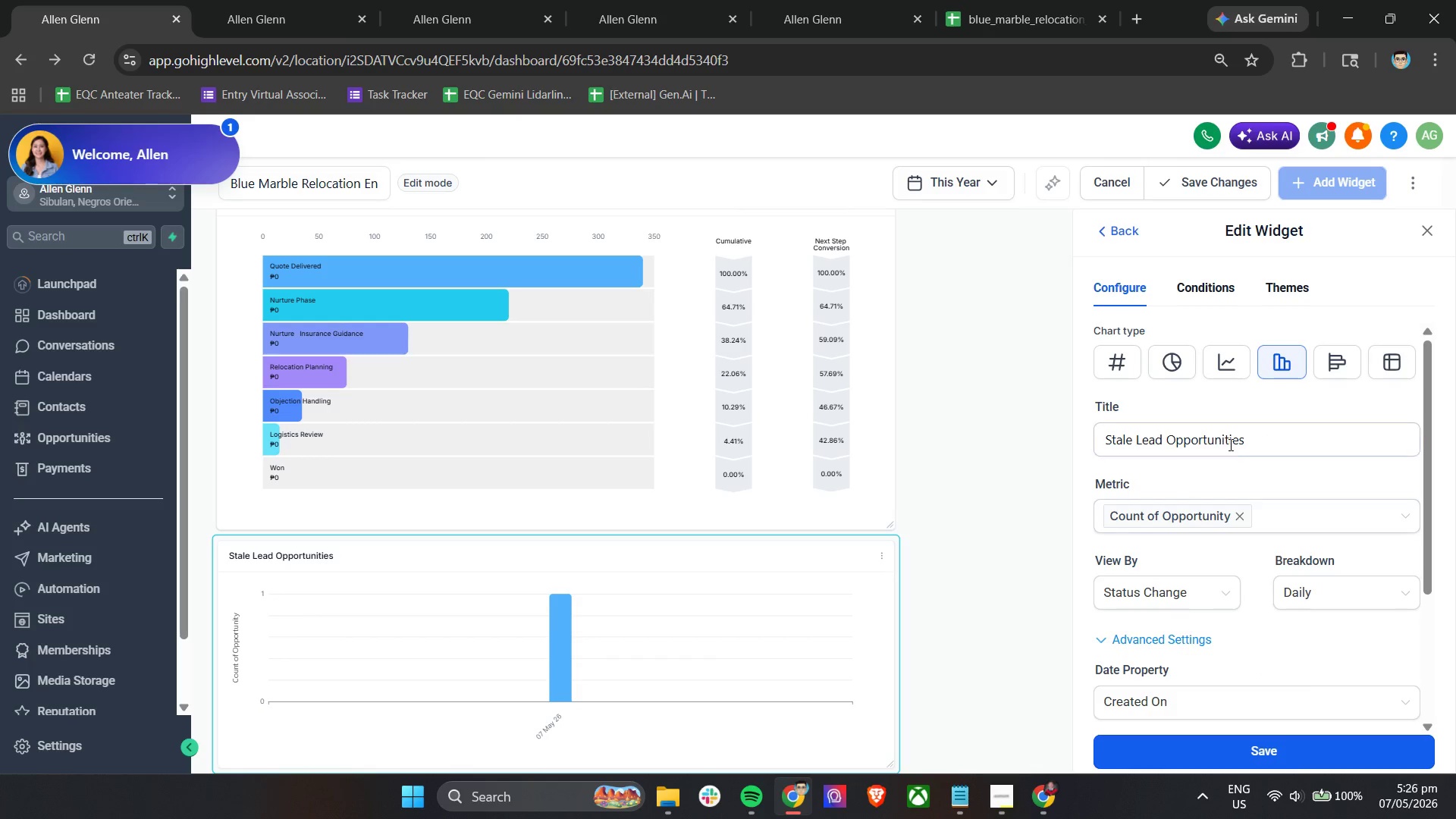 
double_click([1264, 437])
 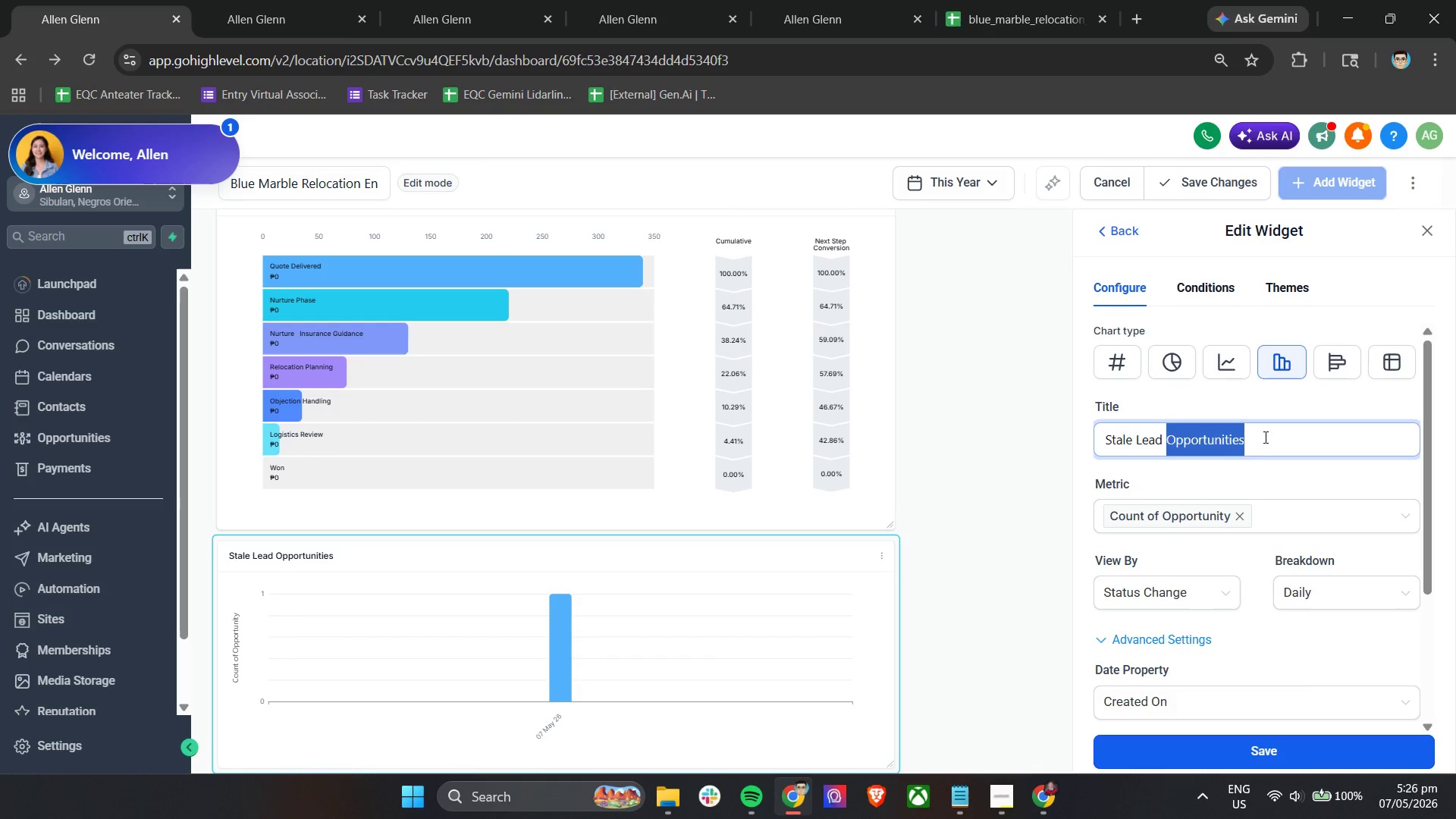 
triple_click([1264, 437])
 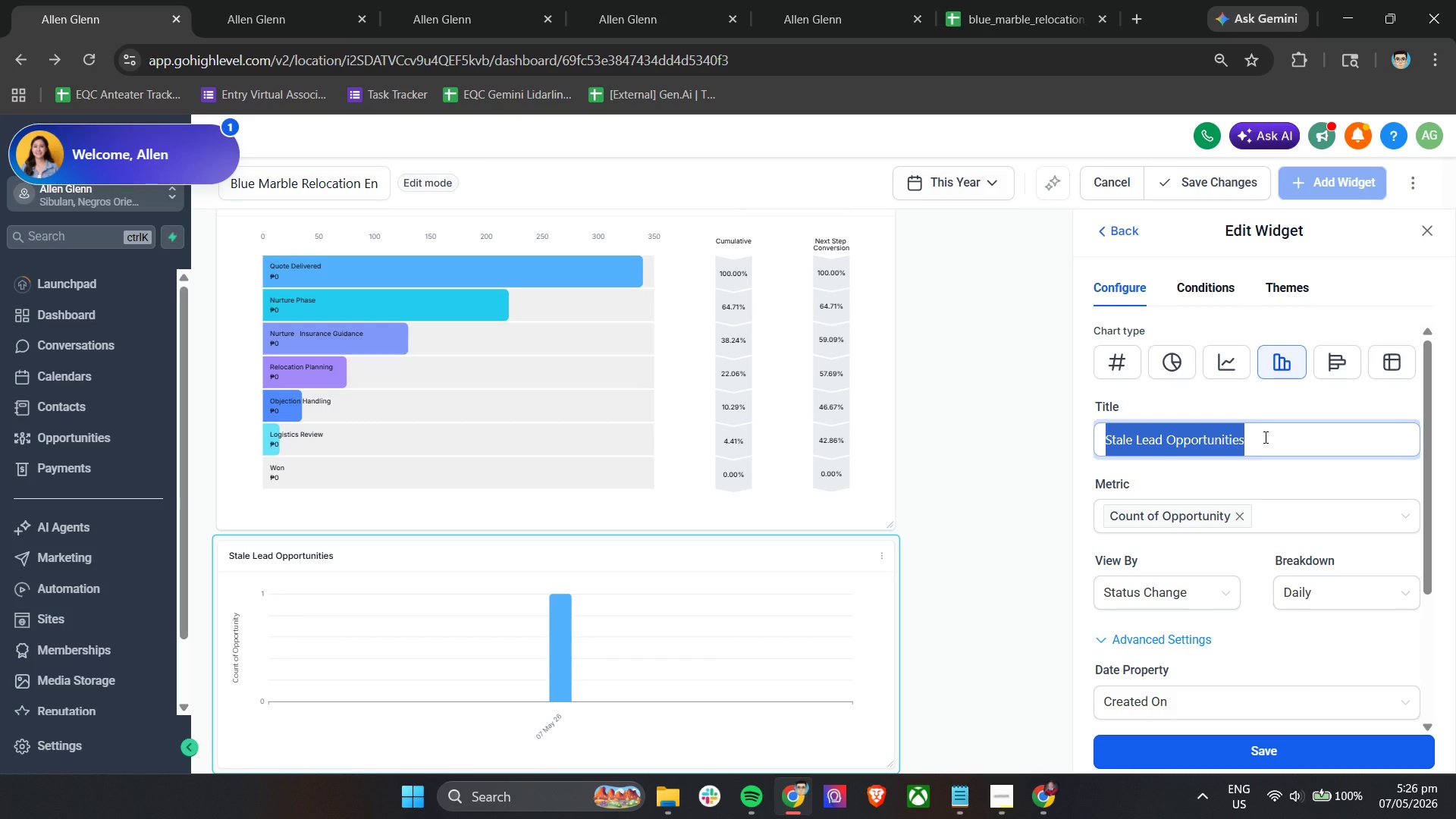 
type(Stale Lead Monitoring)
 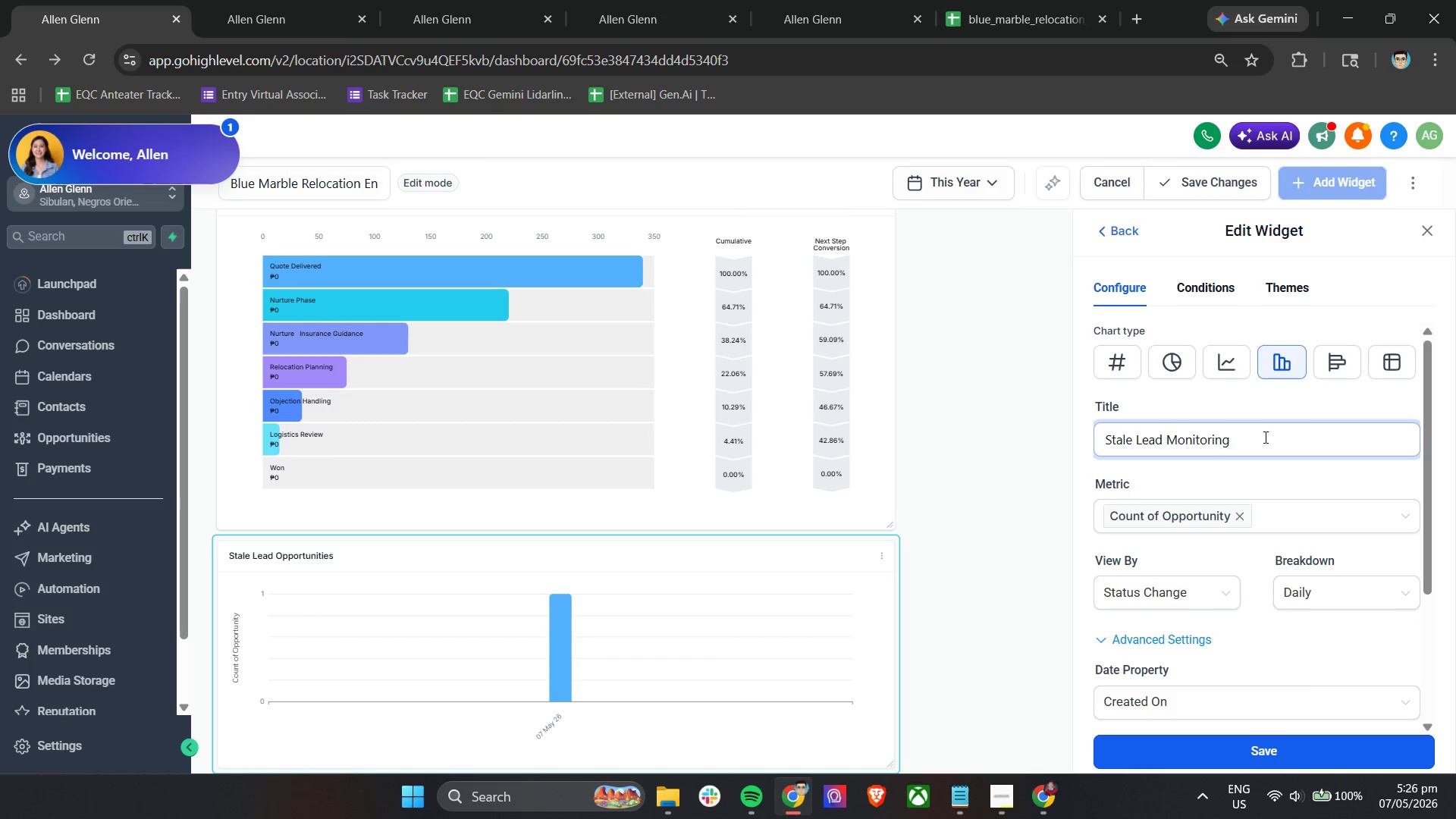 
scroll: coordinate [1276, 479], scroll_direction: down, amount: 4.0
 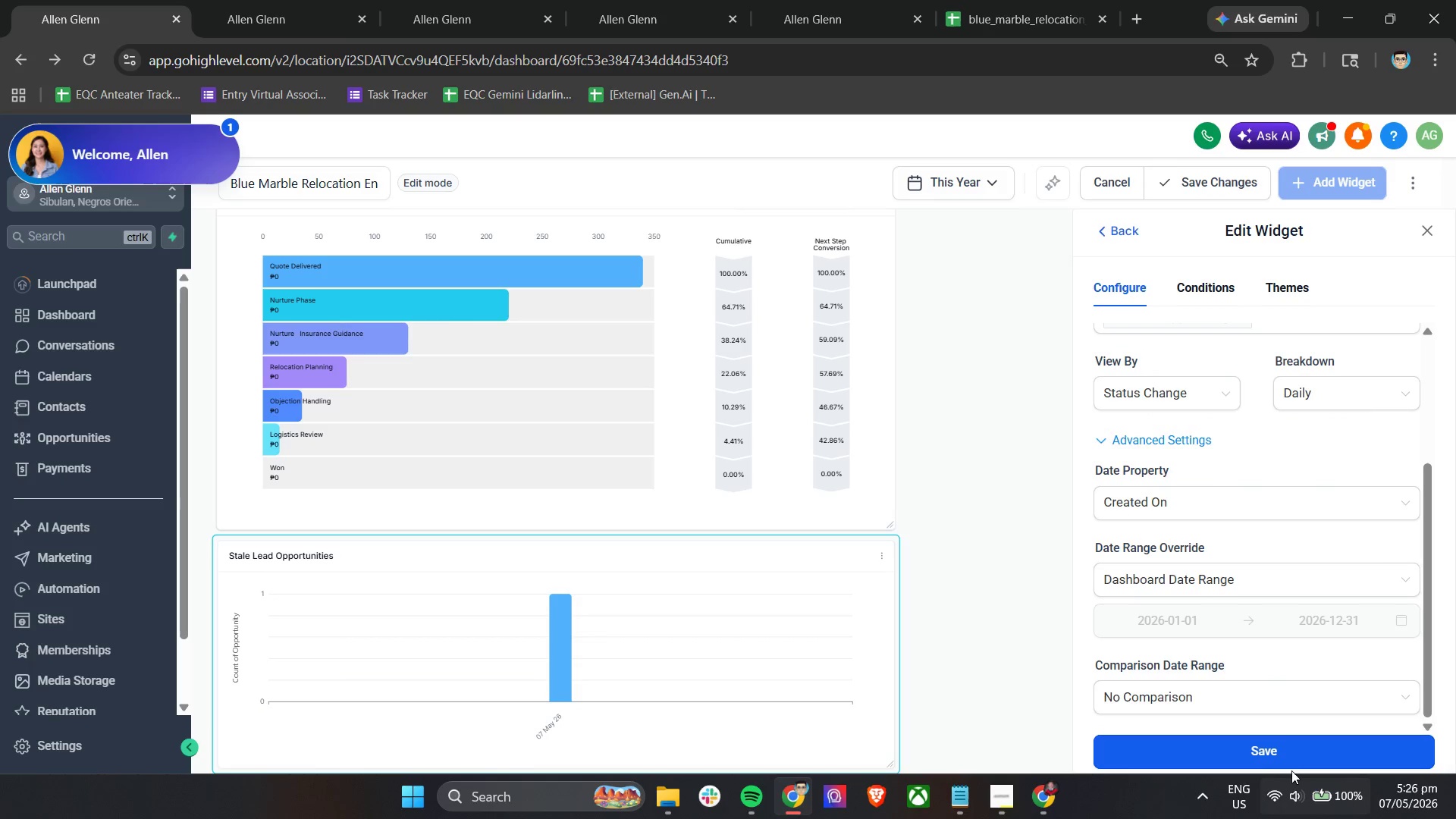 
left_click([1281, 758])
 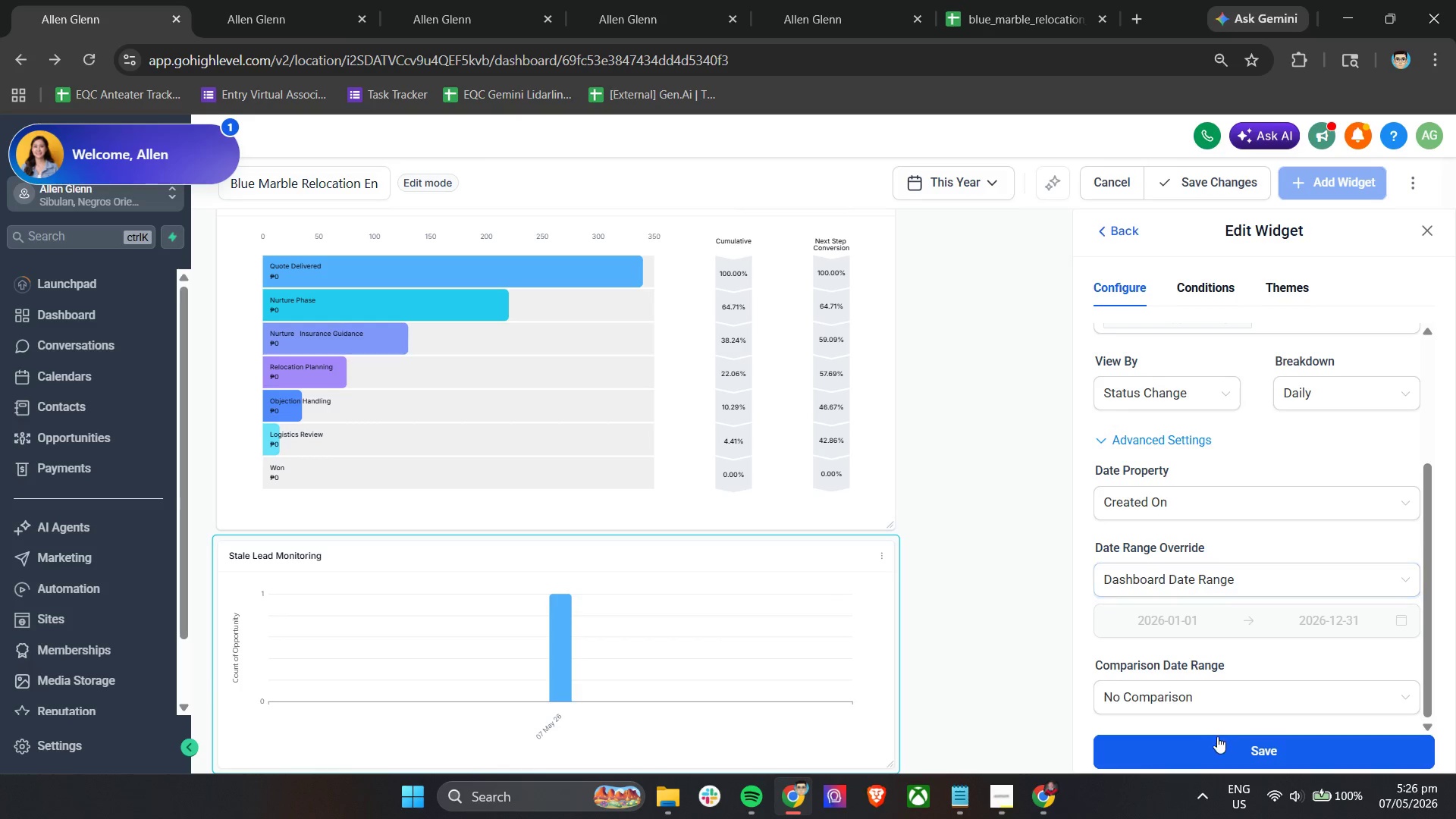 
scroll: coordinate [1156, 733], scroll_direction: down, amount: 3.0
 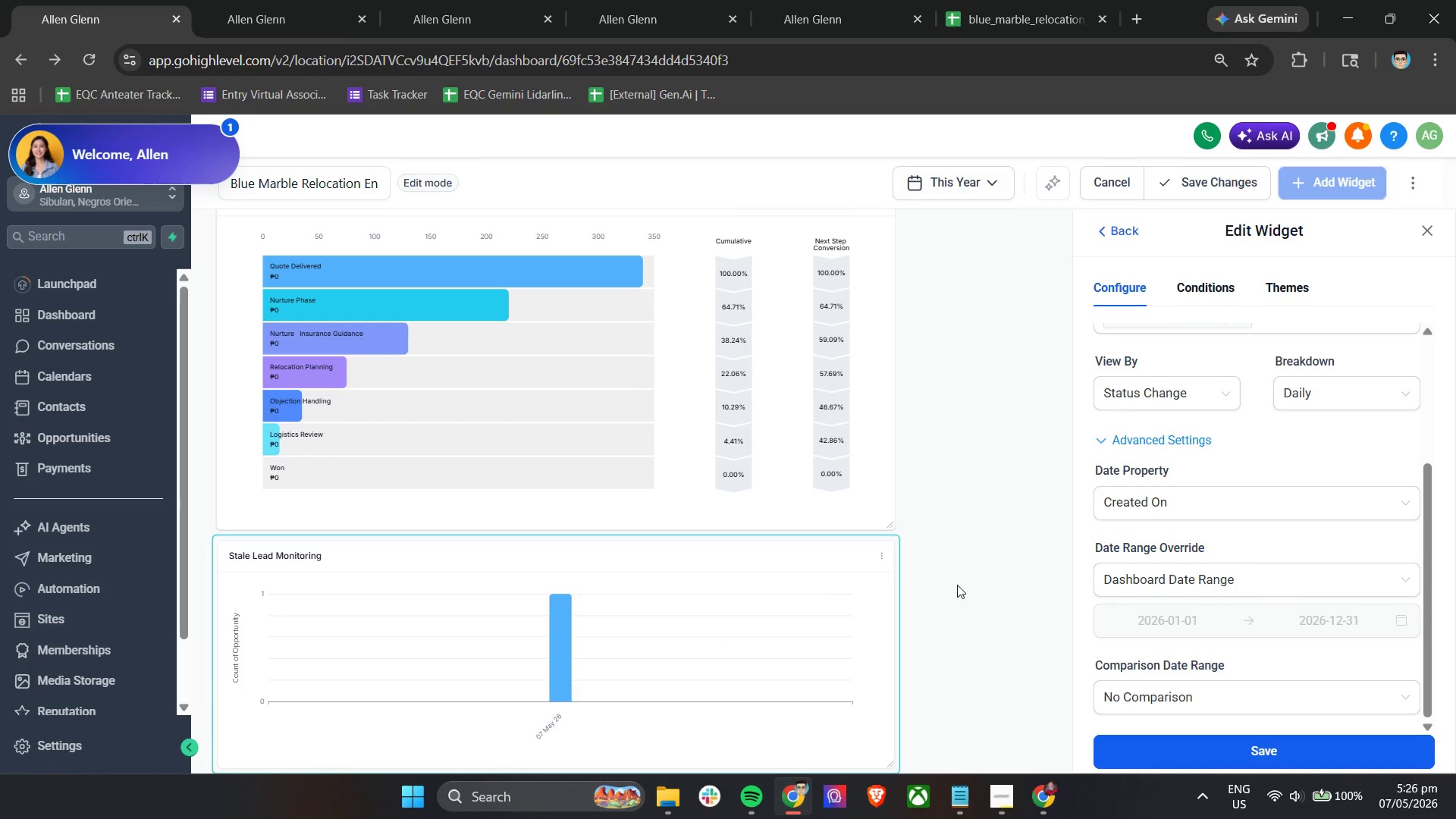 
scroll: coordinate [1028, 528], scroll_direction: up, amount: 7.0
 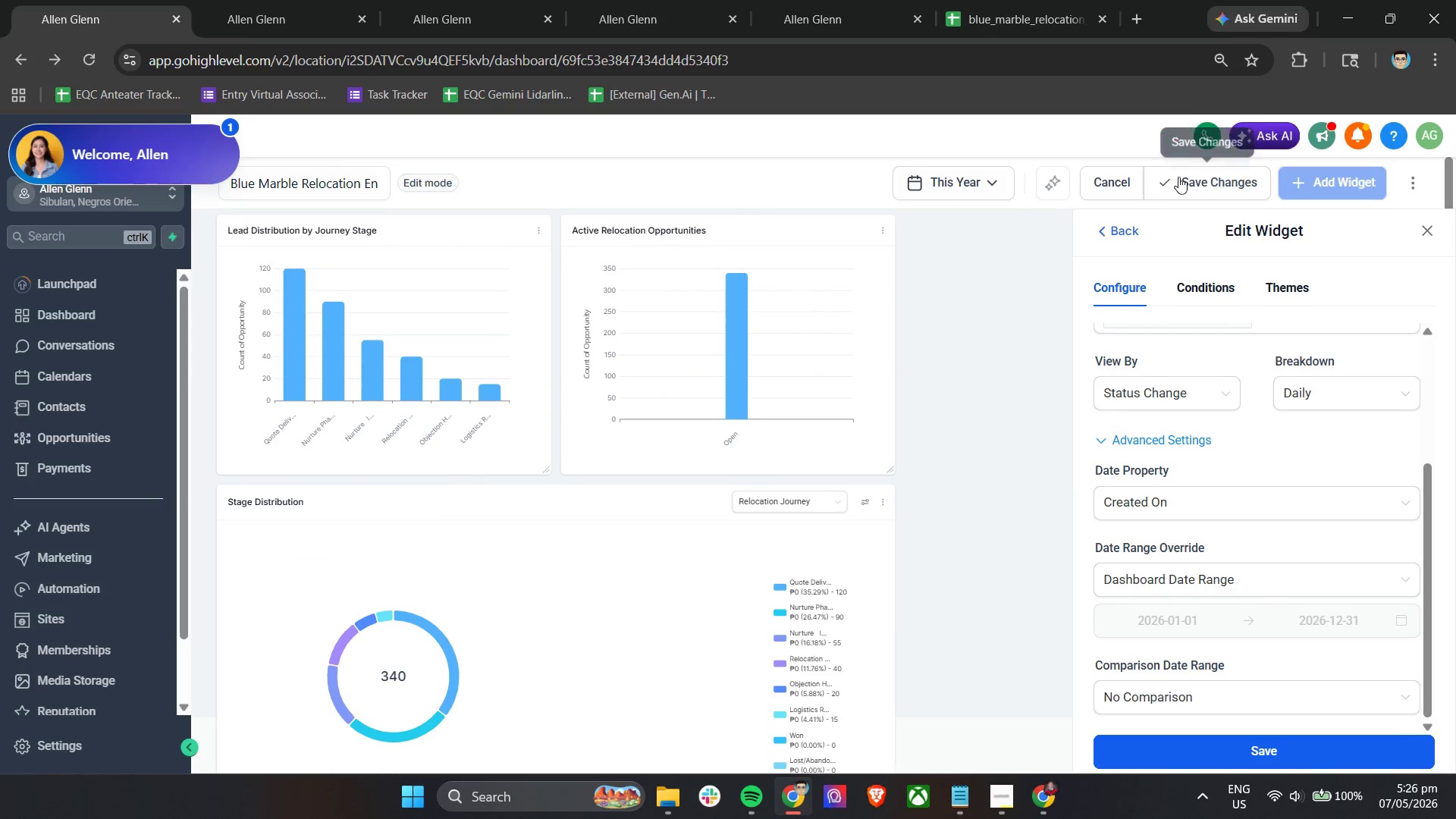 
left_click([1193, 186])
 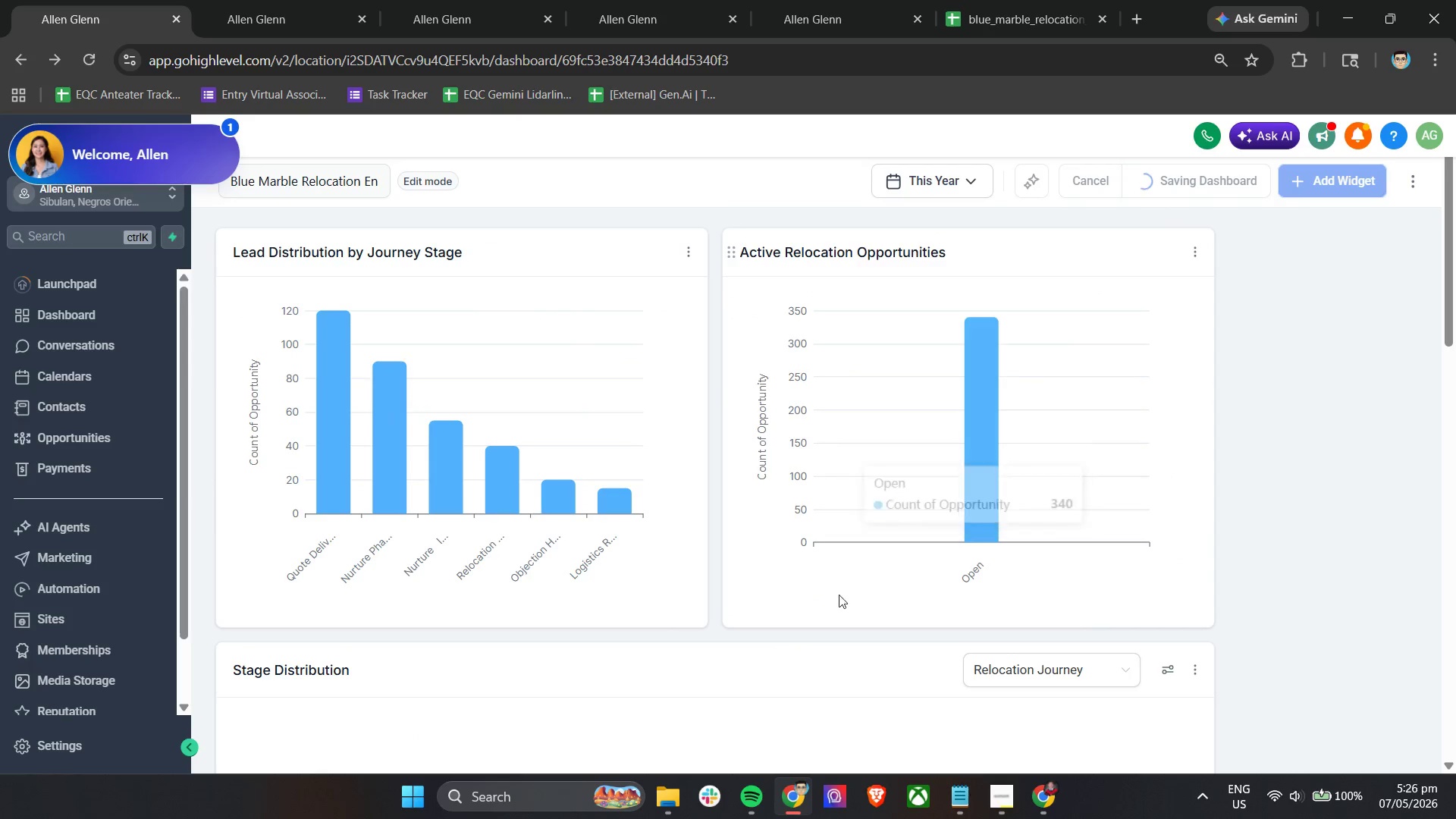 
scroll: coordinate [839, 599], scroll_direction: down, amount: 9.0
 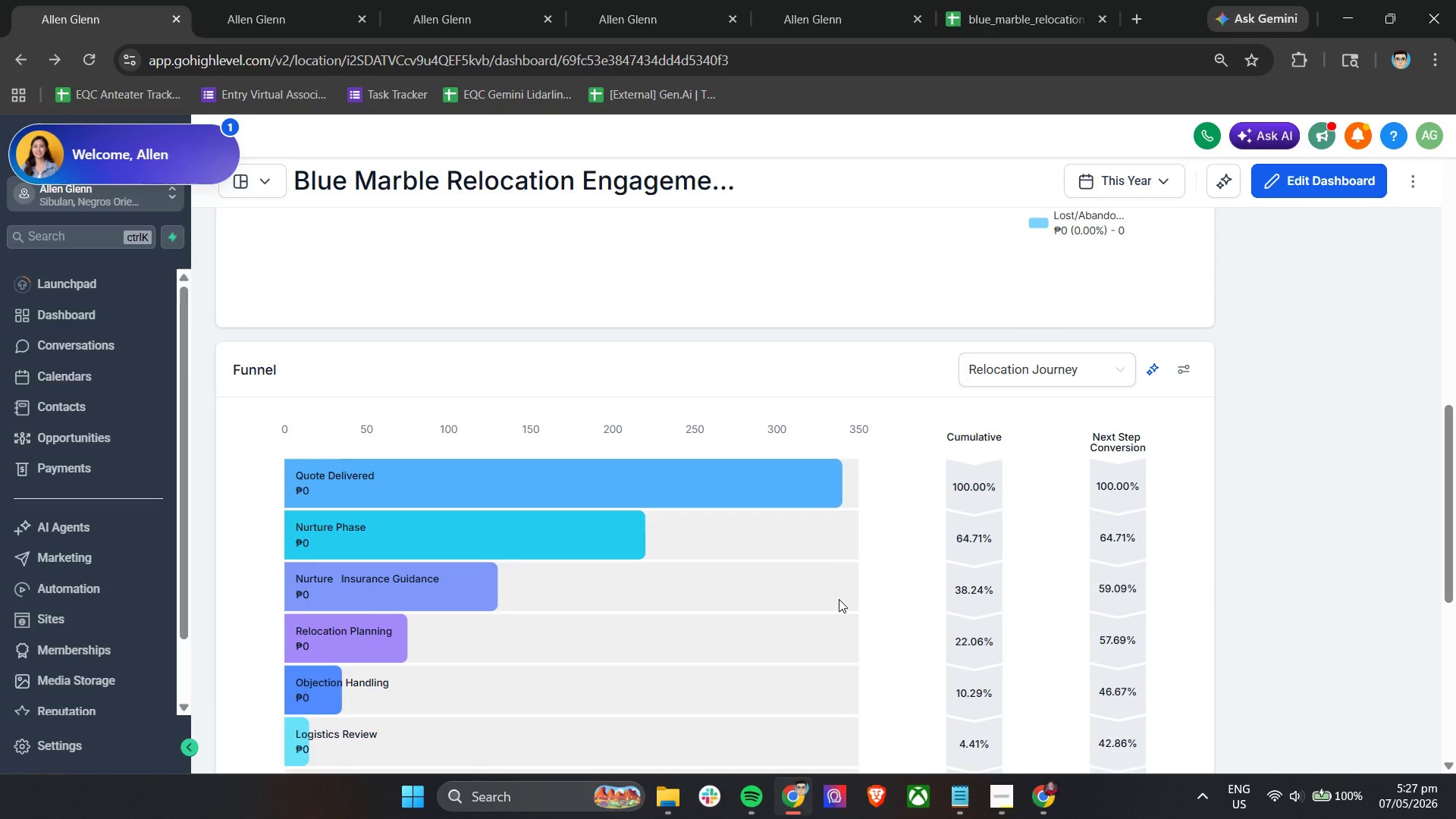 
wait(10.09)
 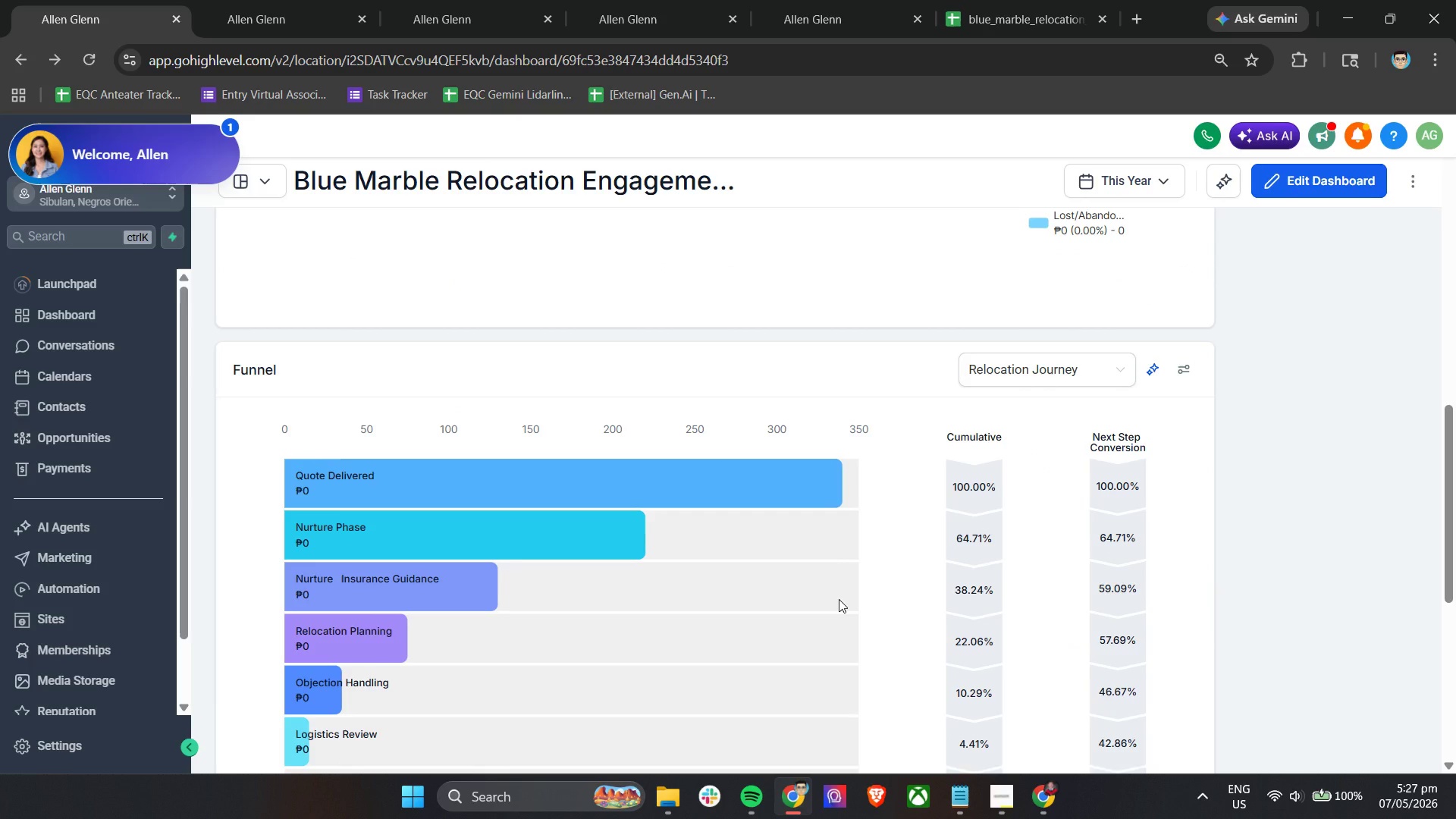 
scroll: coordinate [839, 599], scroll_direction: up, amount: 1.0
 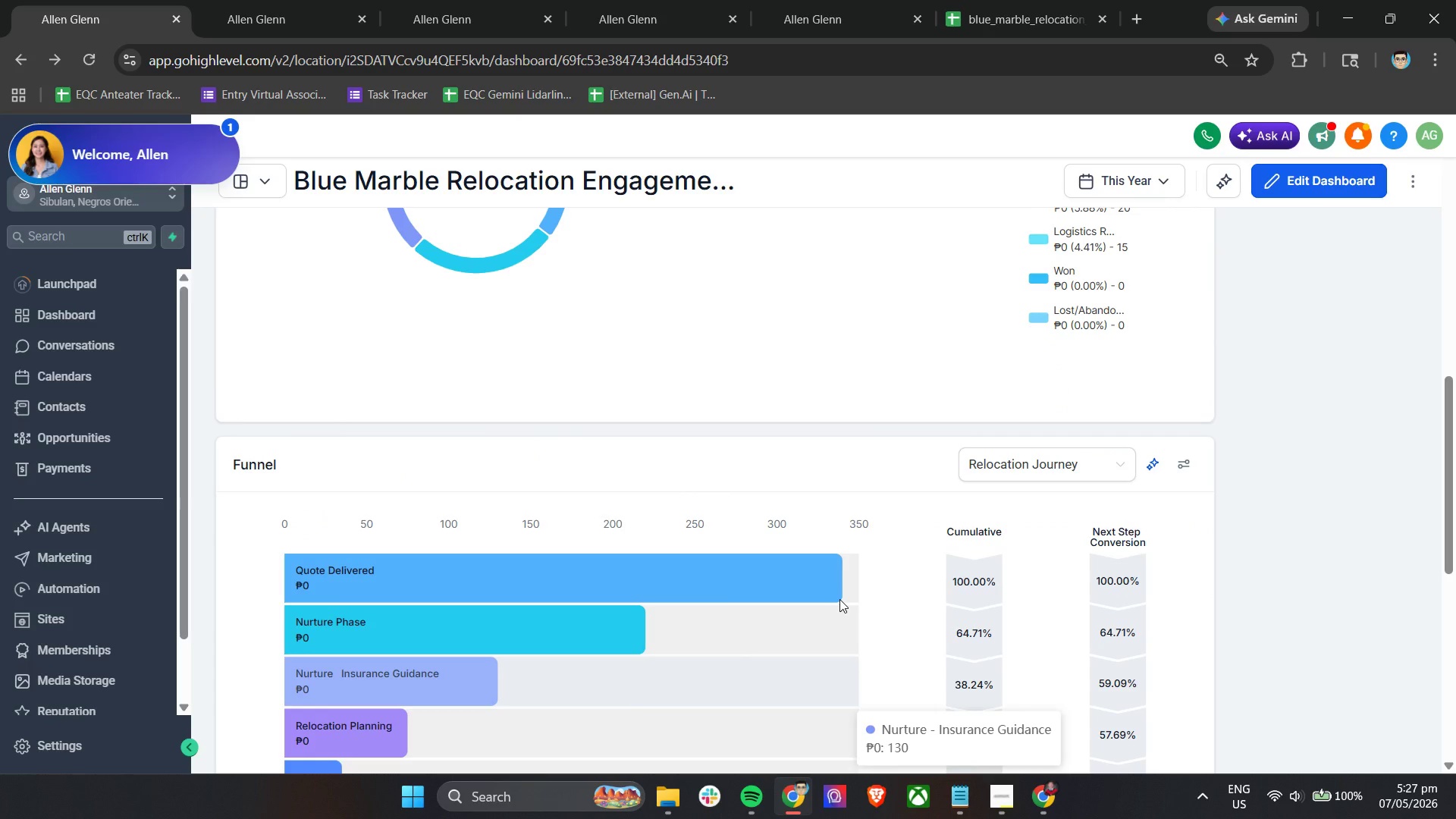 